 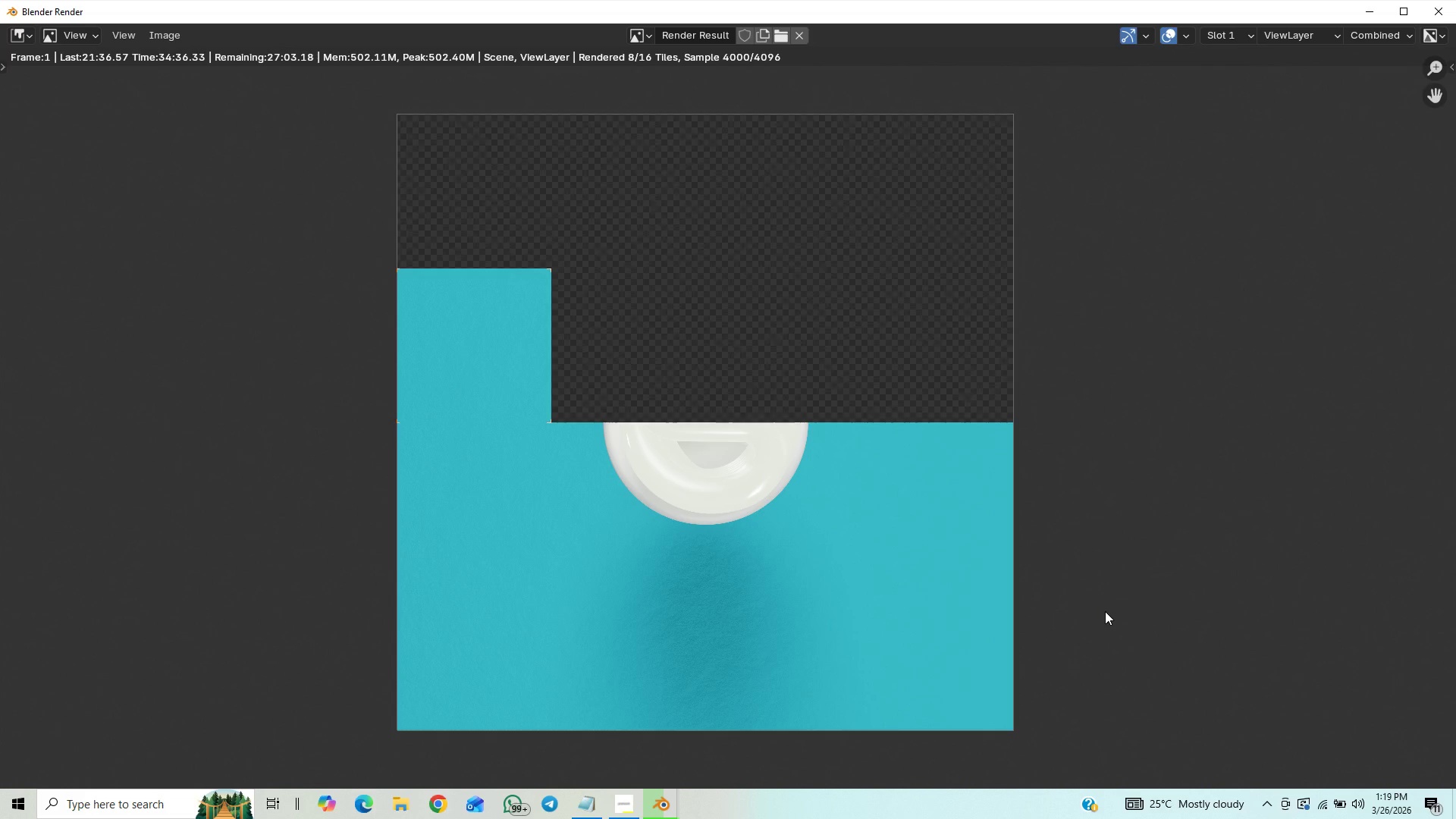 
scroll: coordinate [1136, 639], scroll_direction: up, amount: 1.0
 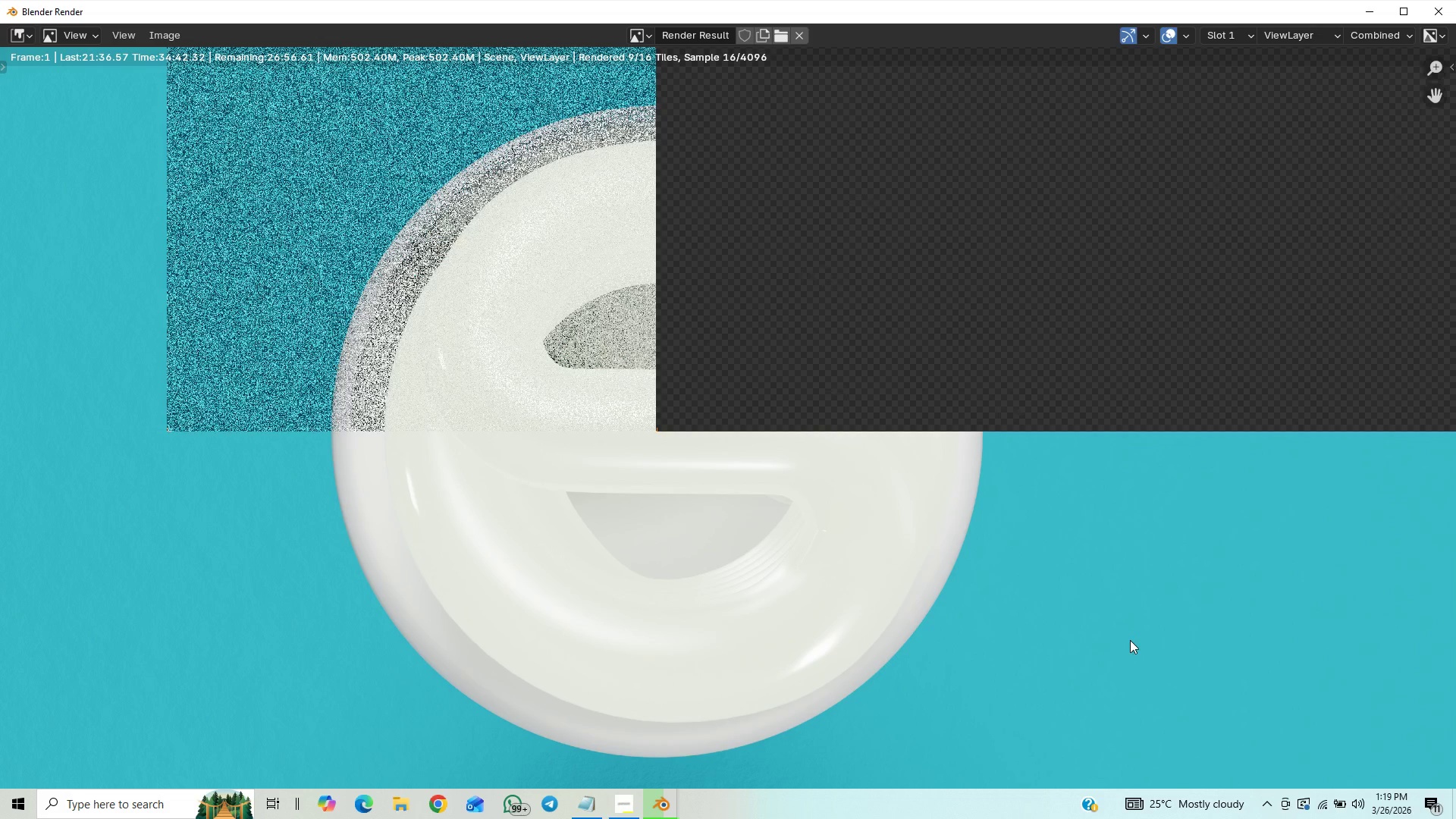 
scroll: coordinate [1130, 639], scroll_direction: down, amount: 3.0
 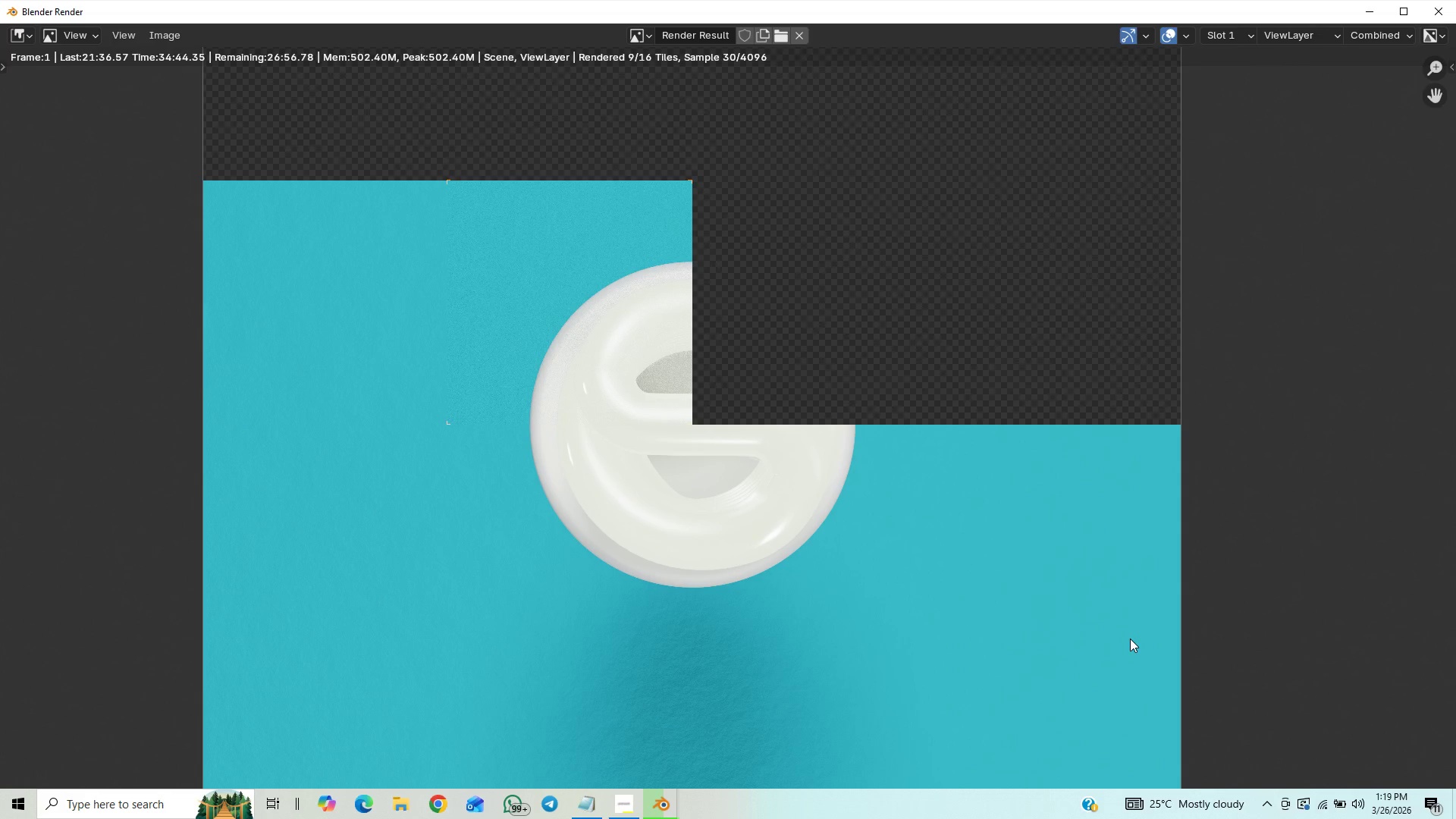 
scroll: coordinate [1130, 639], scroll_direction: up, amount: 1.0
 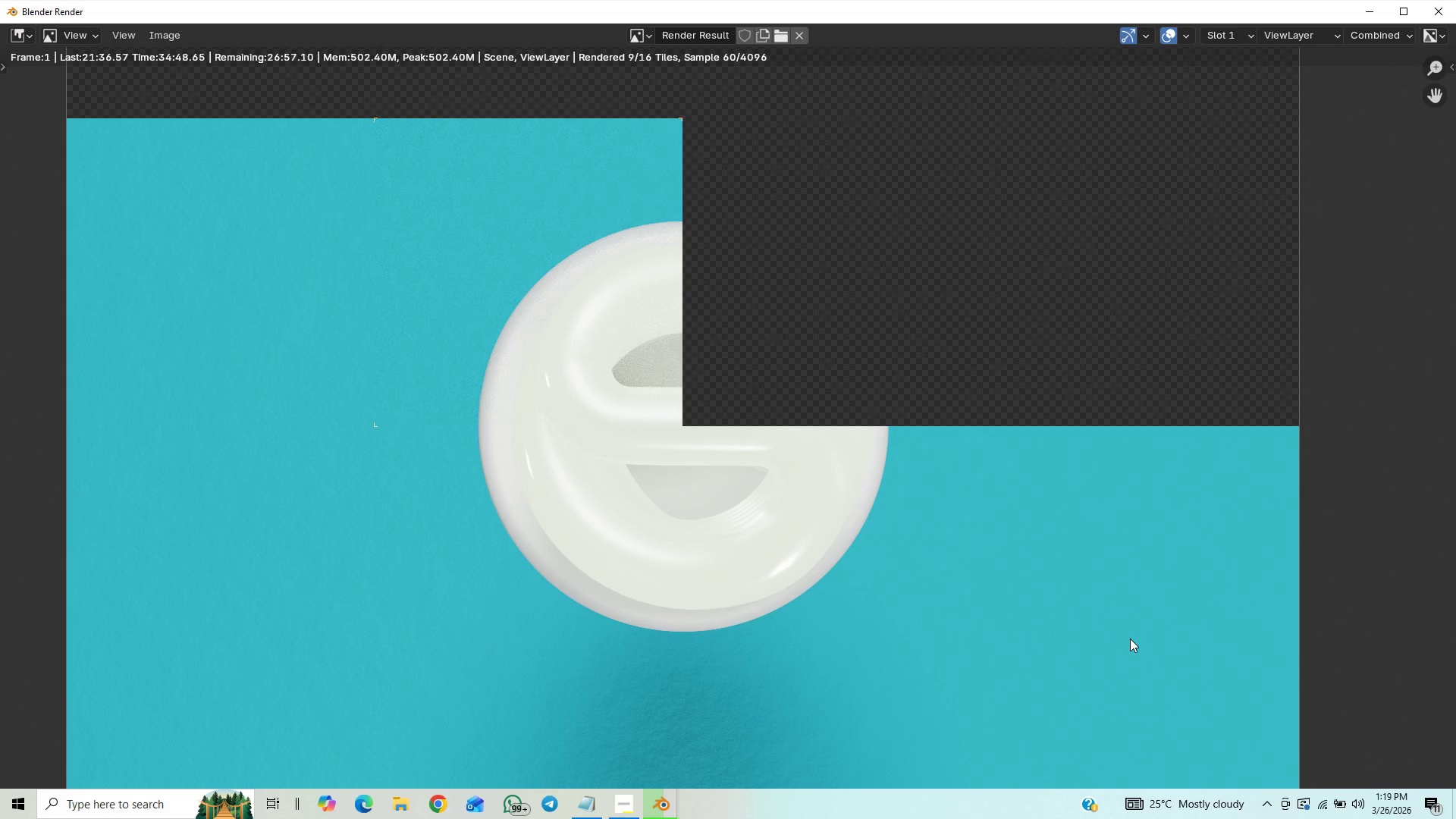 
scroll: coordinate [1130, 639], scroll_direction: down, amount: 2.0
 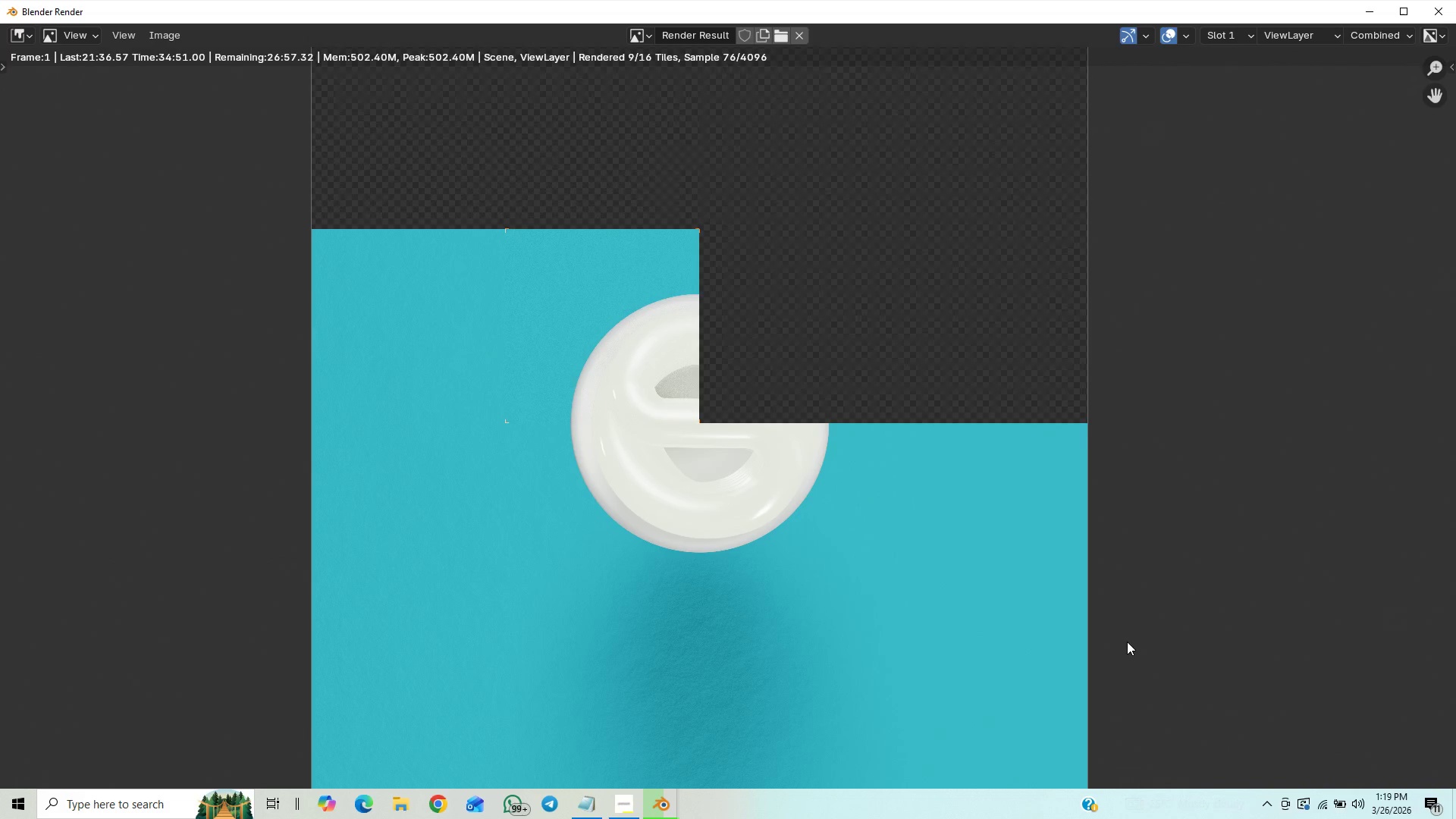 
scroll: coordinate [1127, 642], scroll_direction: up, amount: 2.0
 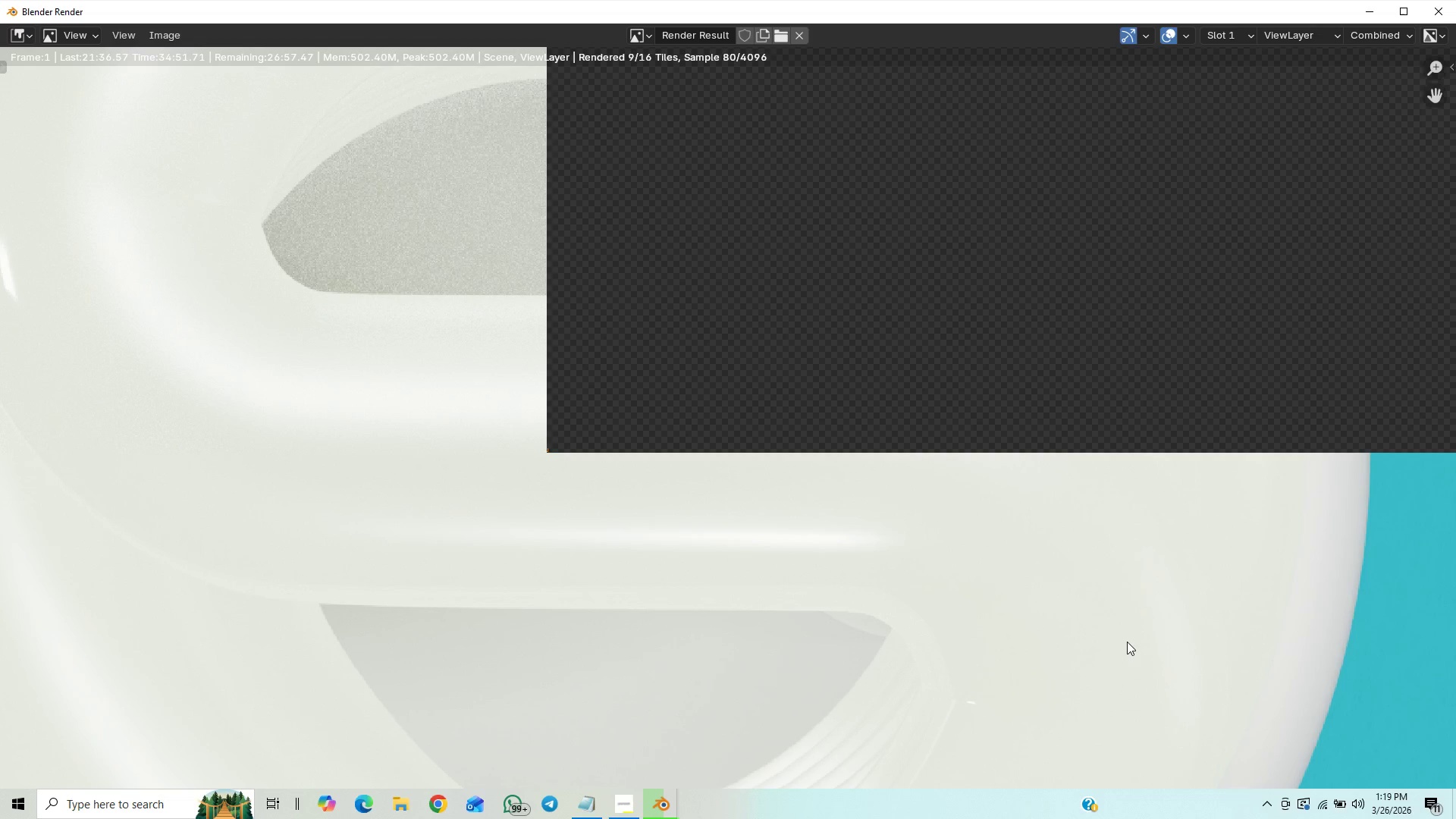 
scroll: coordinate [1127, 642], scroll_direction: down, amount: 3.0
 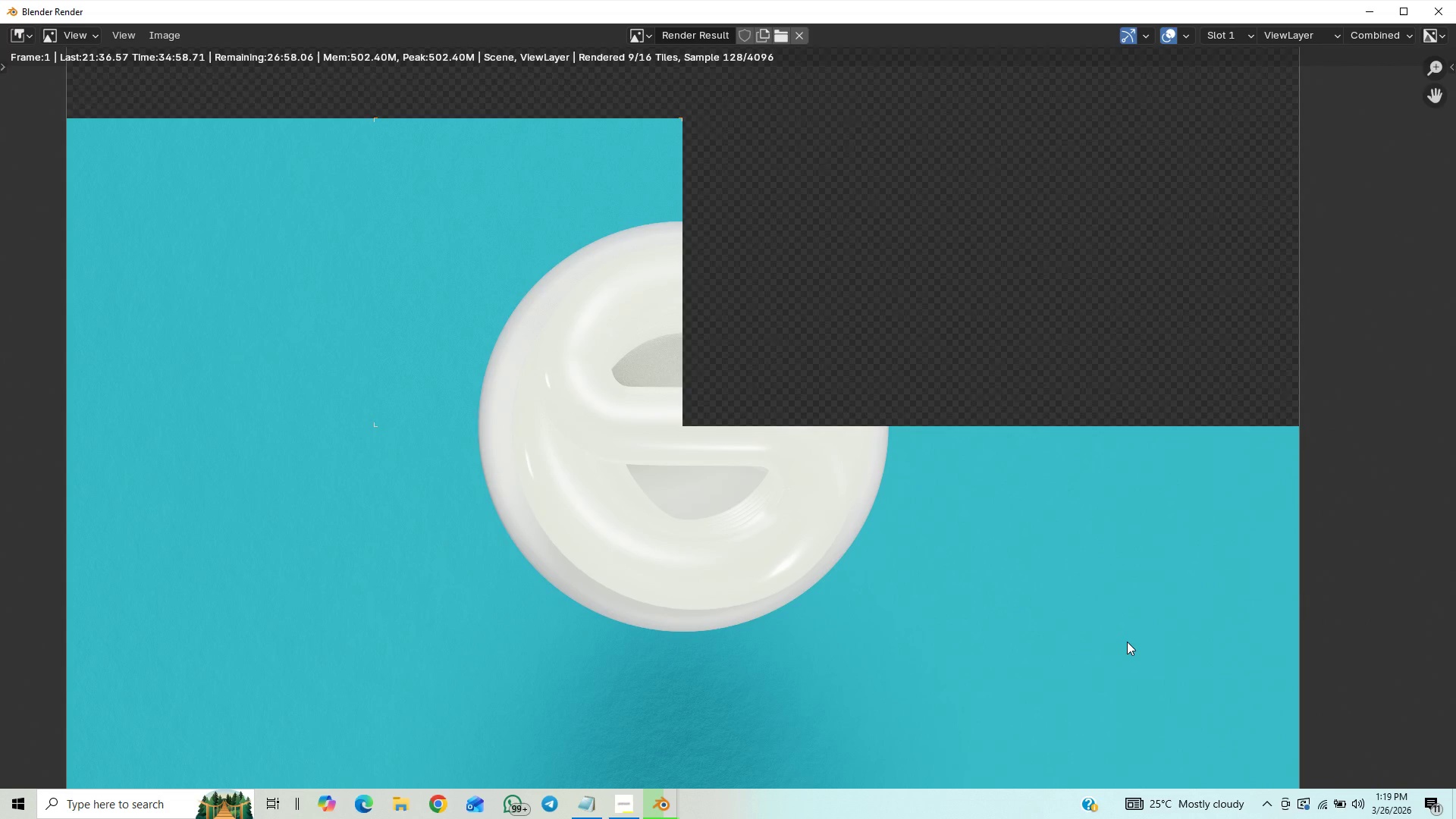 
scroll: coordinate [1127, 642], scroll_direction: up, amount: 1.0
 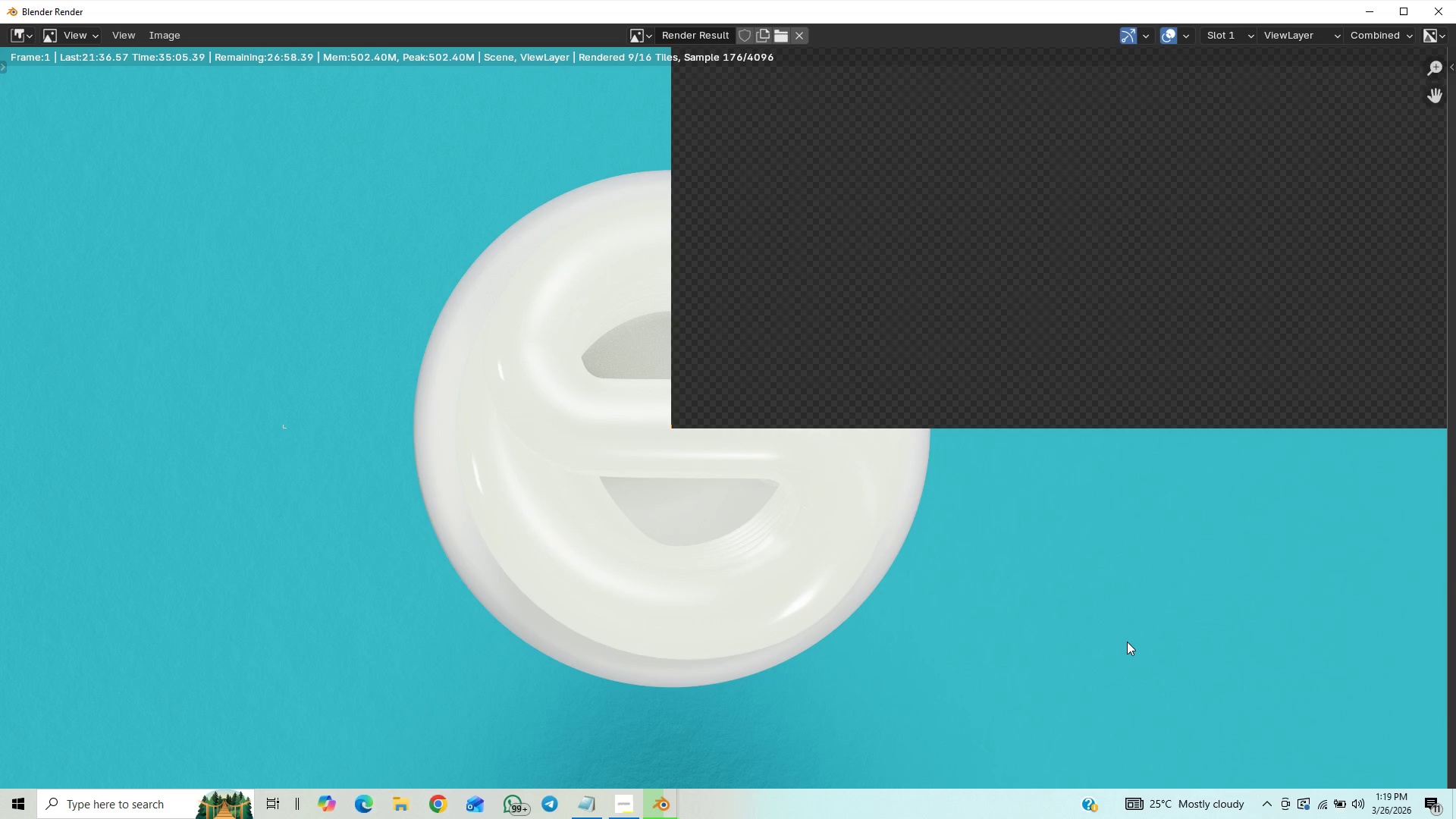 
wait(10.78)
 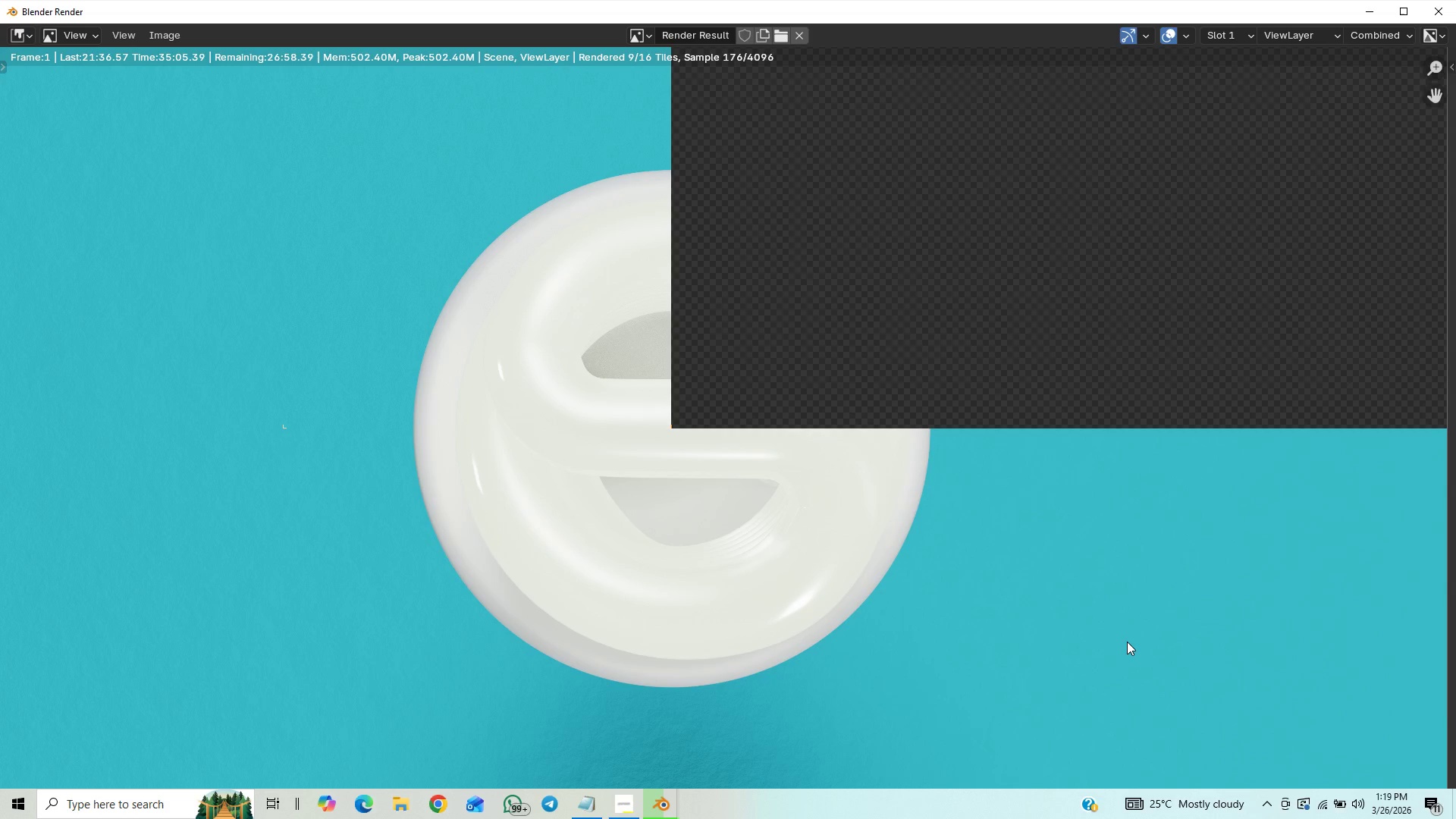 
scroll: coordinate [1127, 642], scroll_direction: down, amount: 15.0
 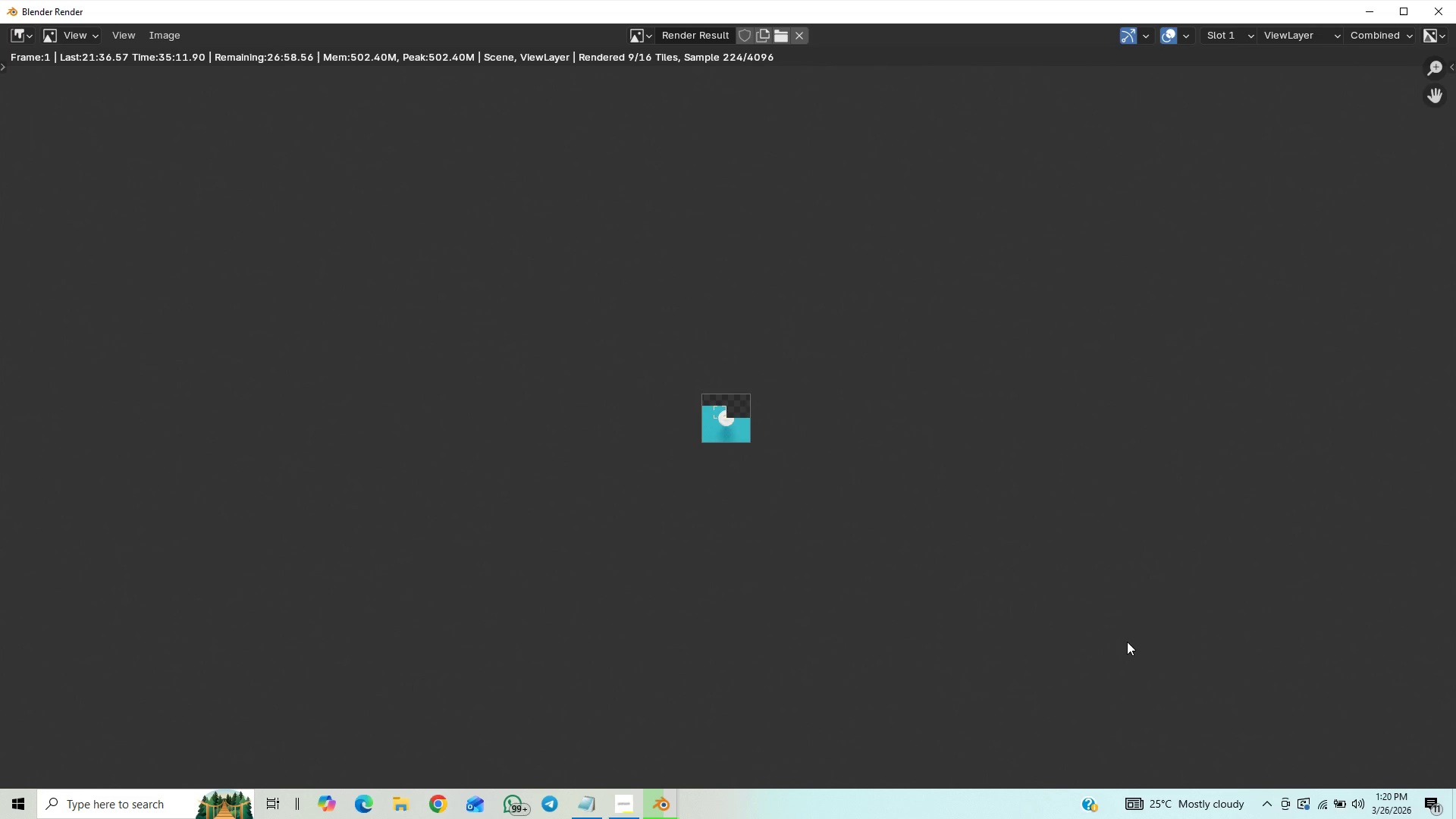 
scroll: coordinate [1127, 642], scroll_direction: up, amount: 16.0
 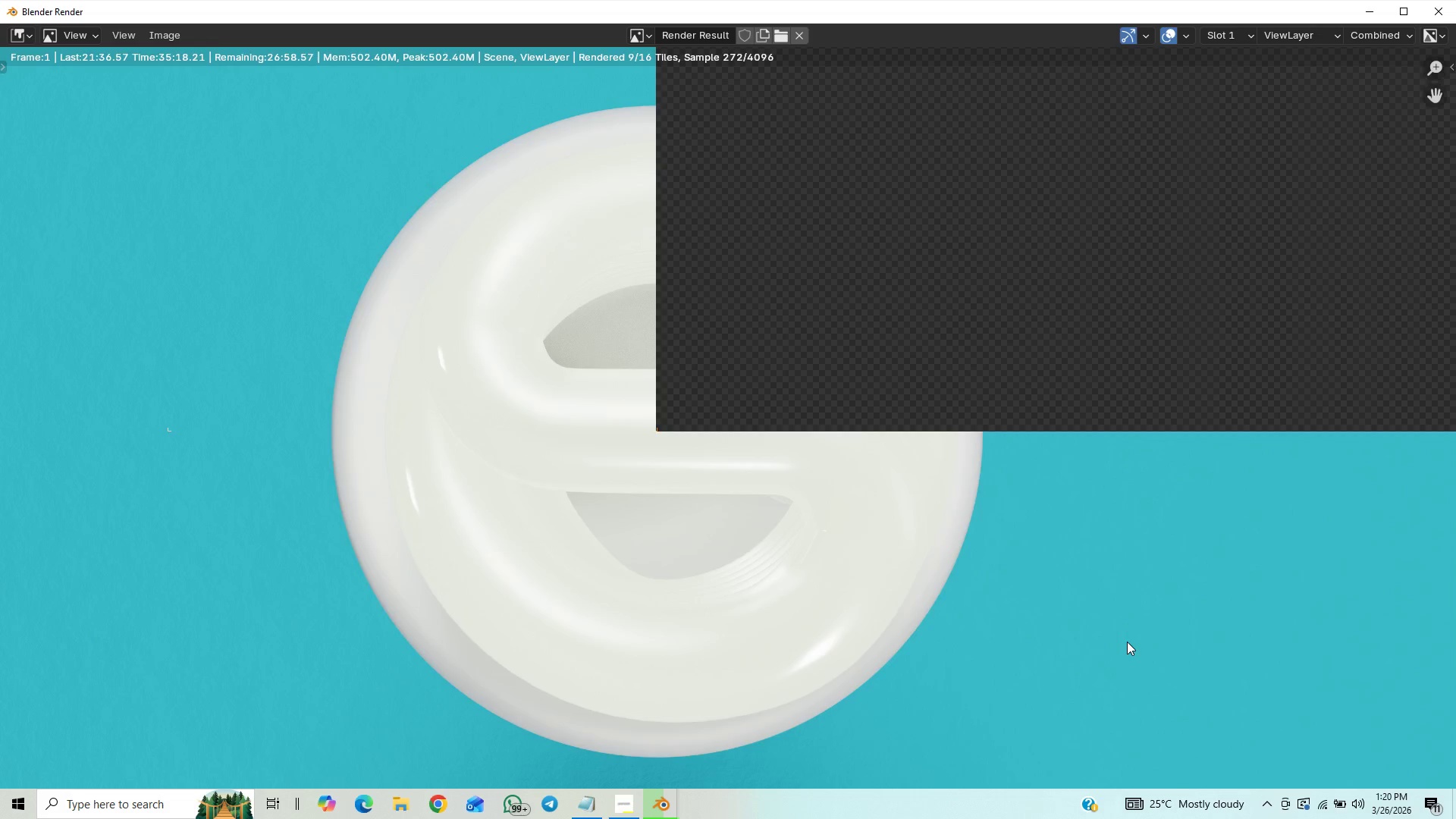 
scroll: coordinate [1127, 642], scroll_direction: down, amount: 5.0
 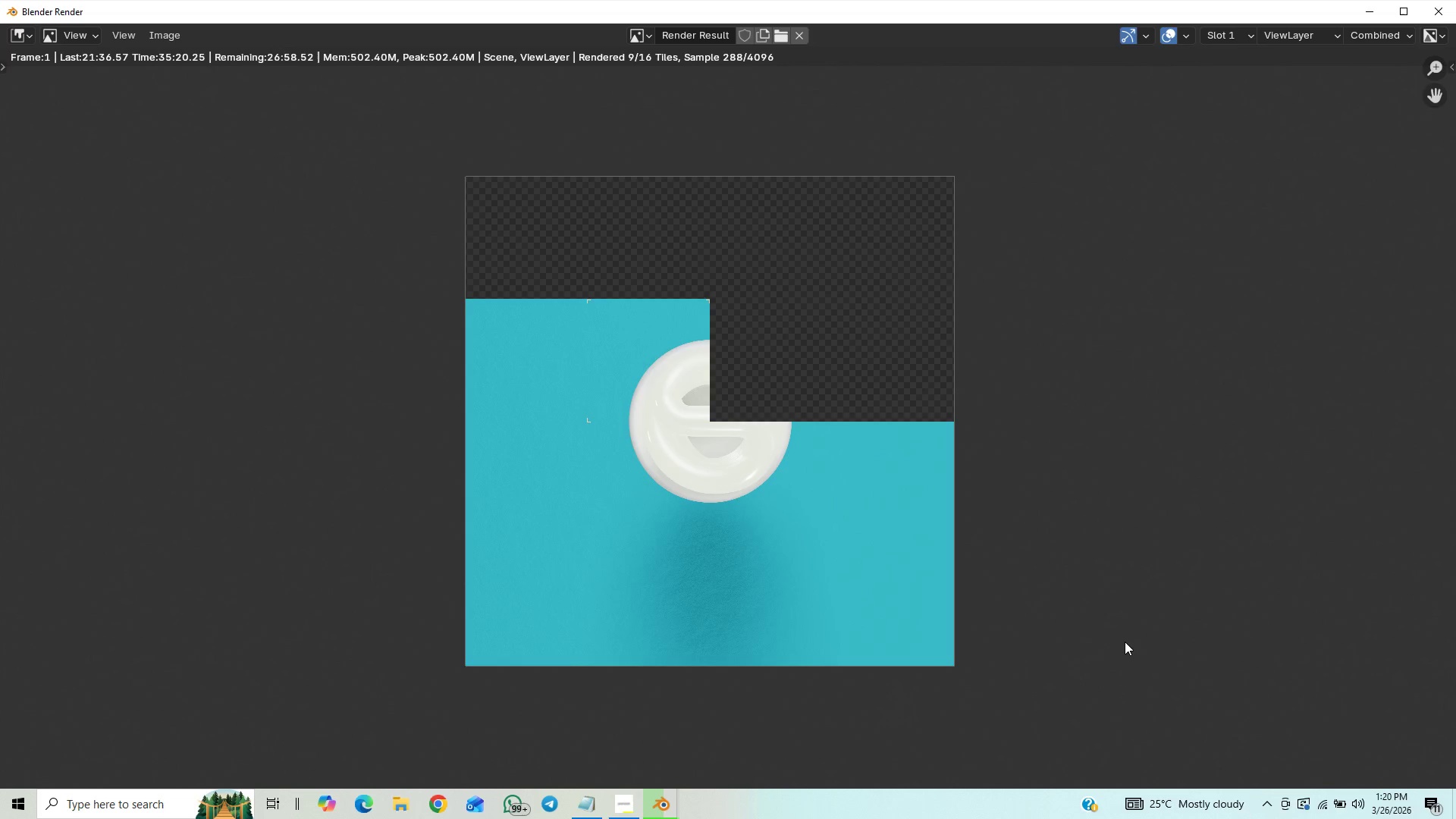 
scroll: coordinate [1124, 640], scroll_direction: up, amount: 2.0
 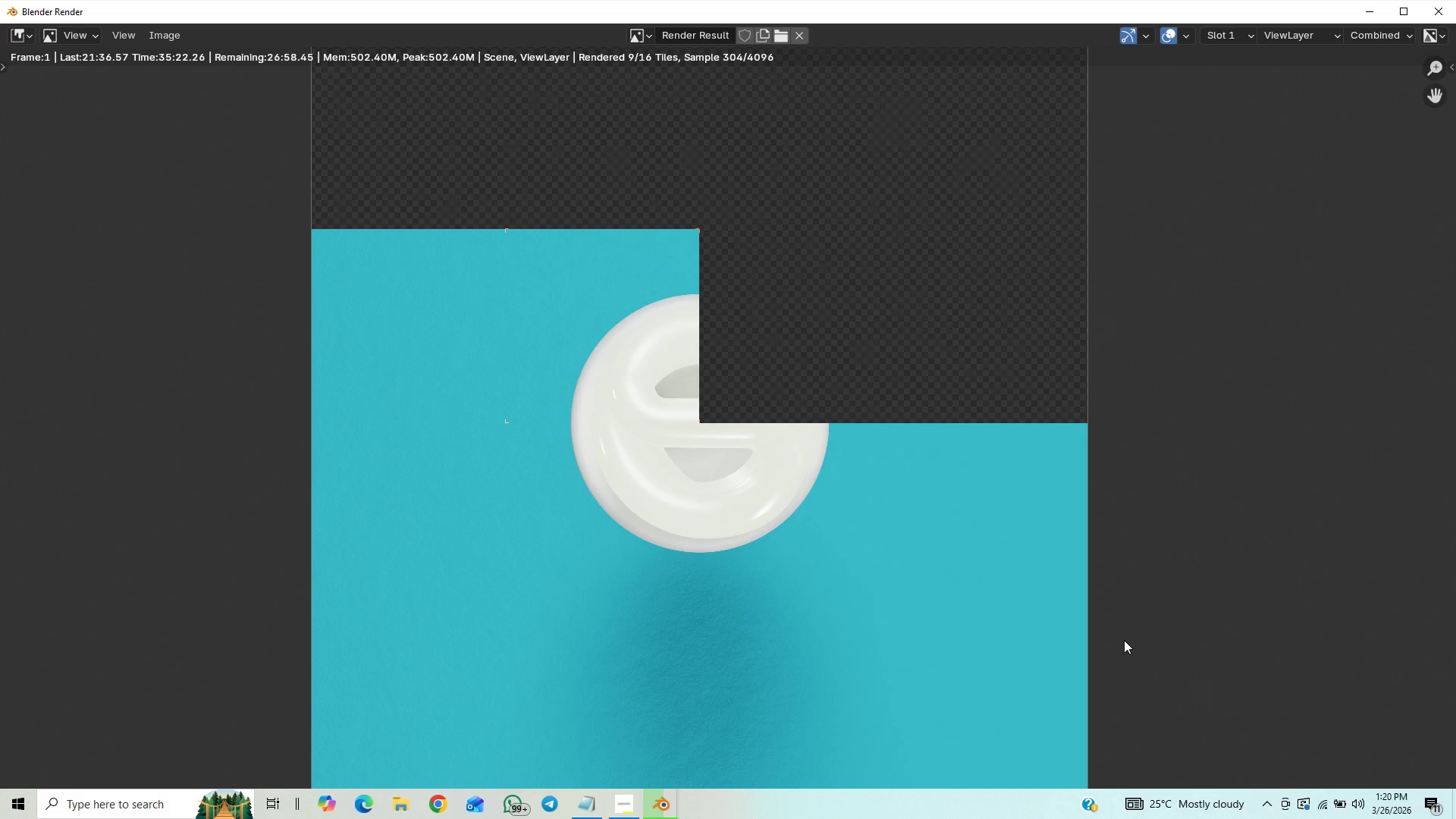 
scroll: coordinate [1124, 640], scroll_direction: down, amount: 1.0
 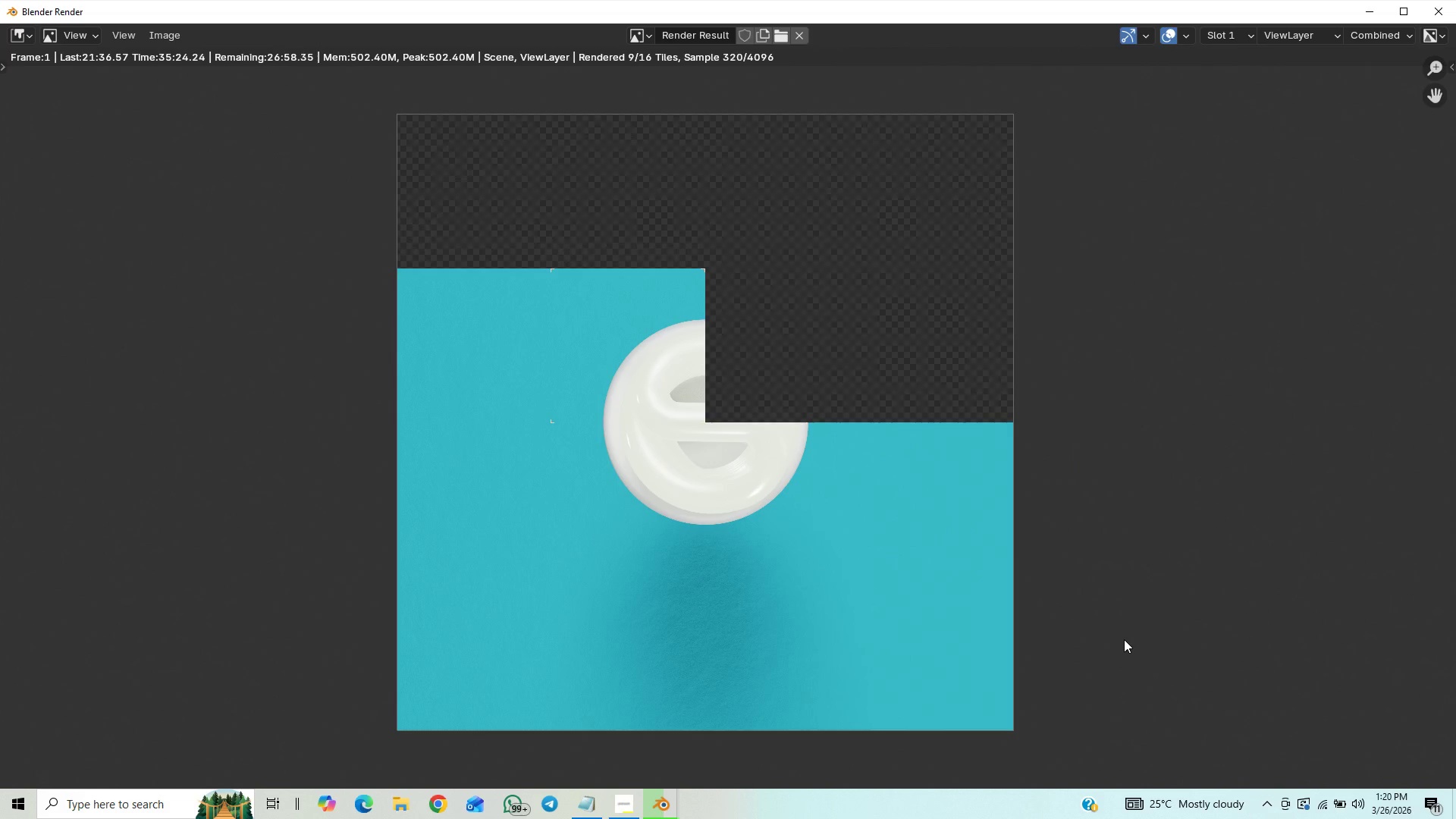 
scroll: coordinate [1124, 639], scroll_direction: up, amount: 1.0
 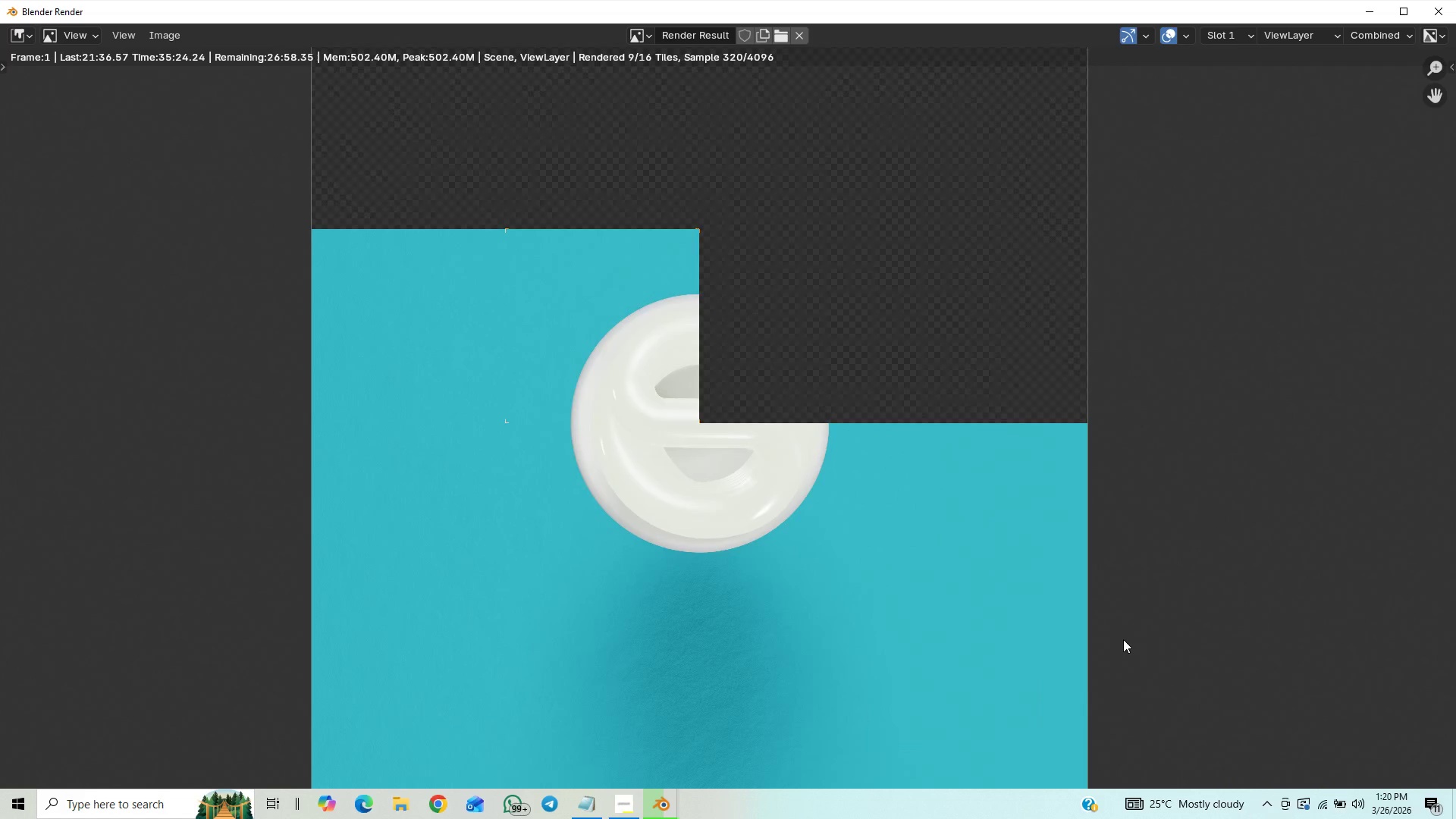 
scroll: coordinate [1123, 639], scroll_direction: down, amount: 1.0
 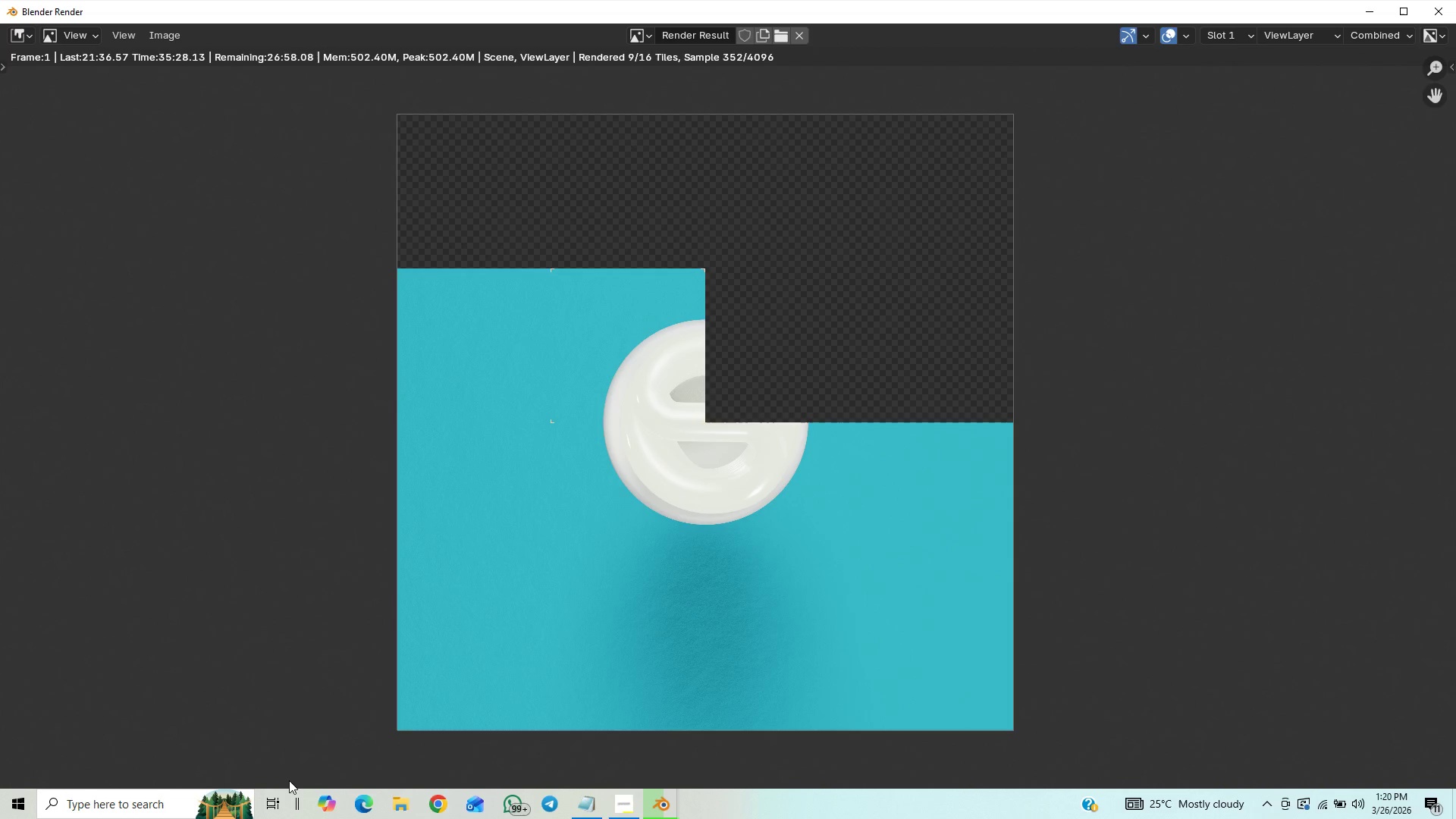 
wait(5.16)
 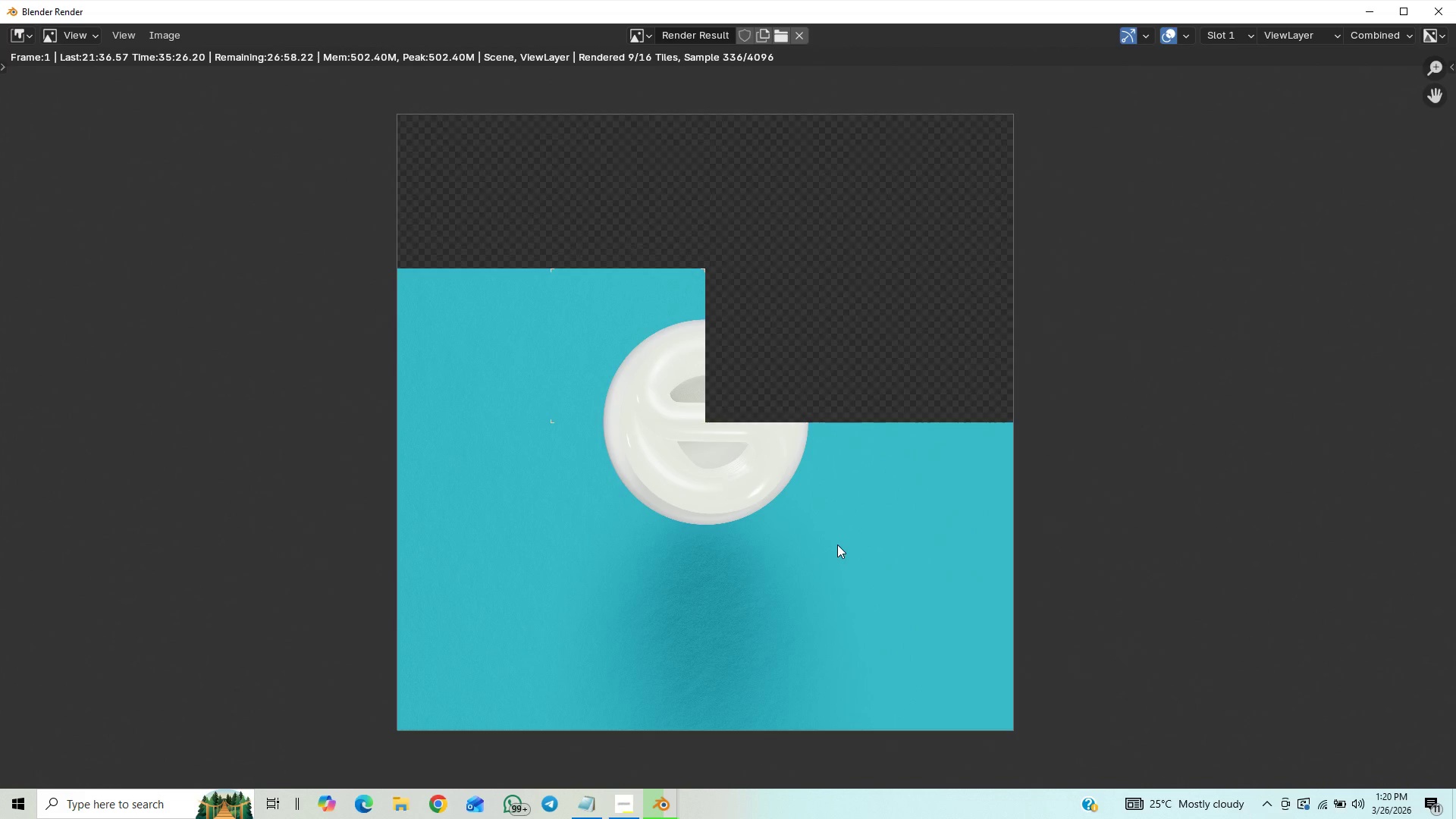 
left_click([406, 799])
 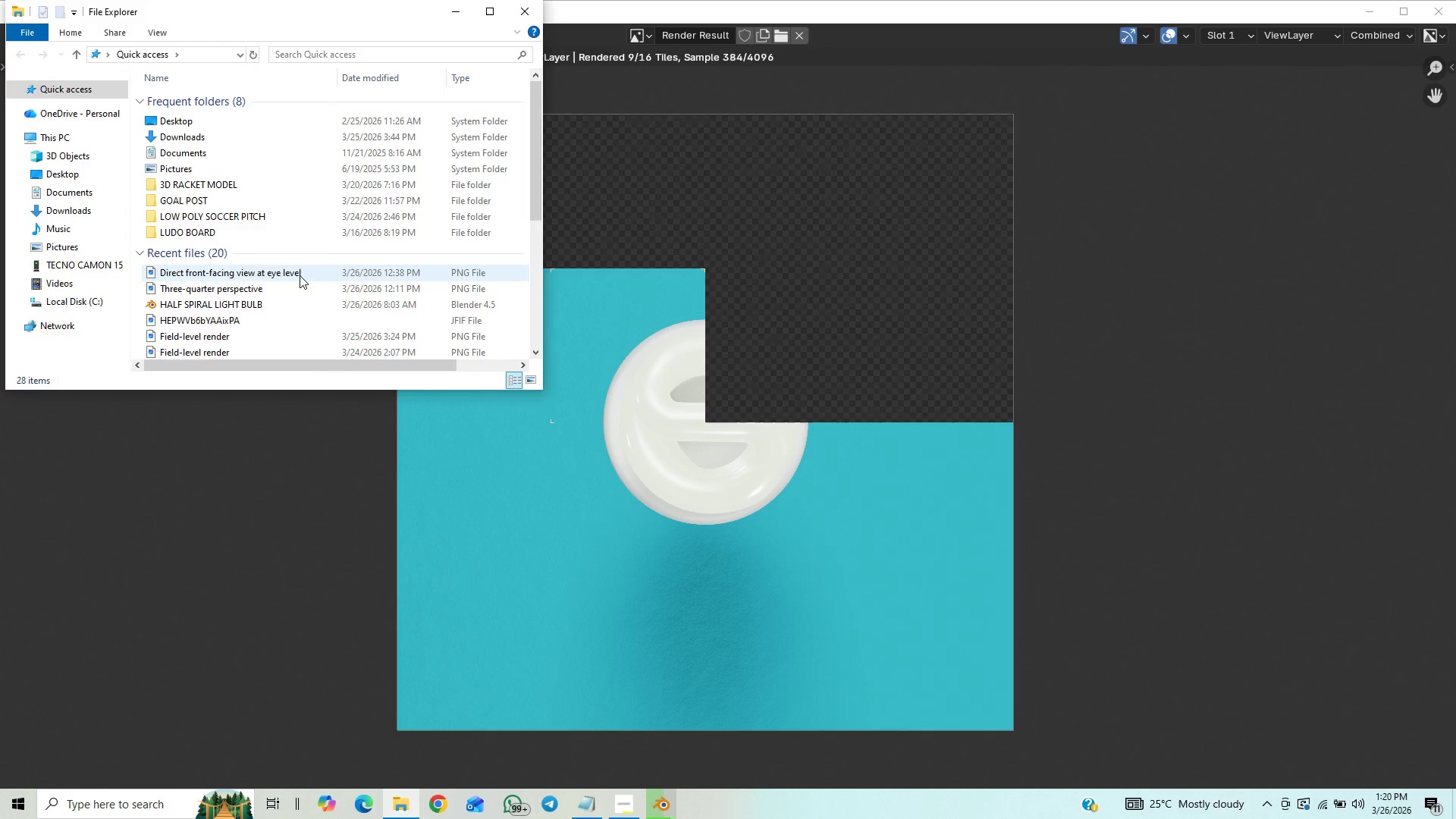 
double_click([300, 275])
 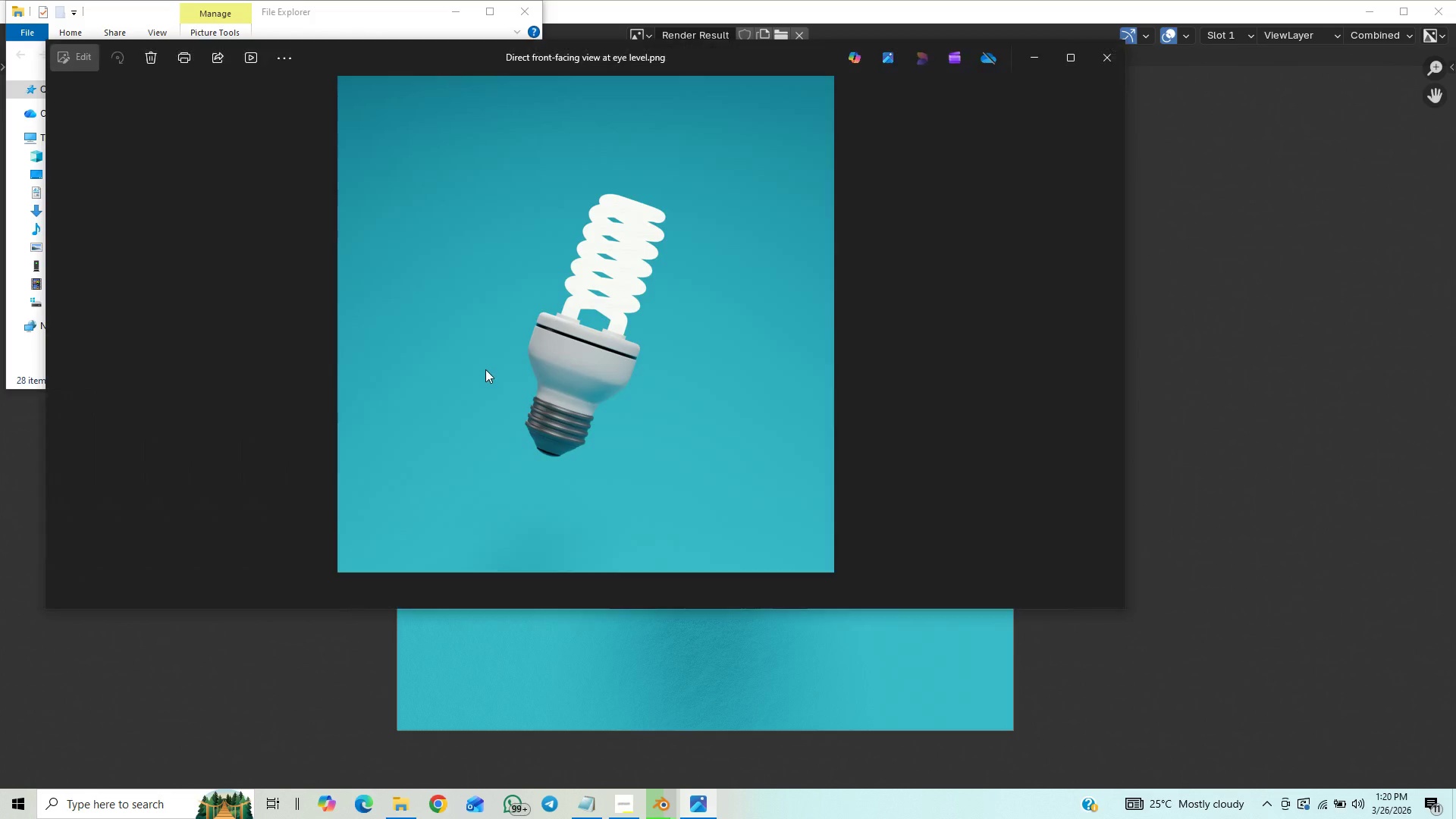 
scroll: coordinate [780, 404], scroll_direction: up, amount: 38.0
 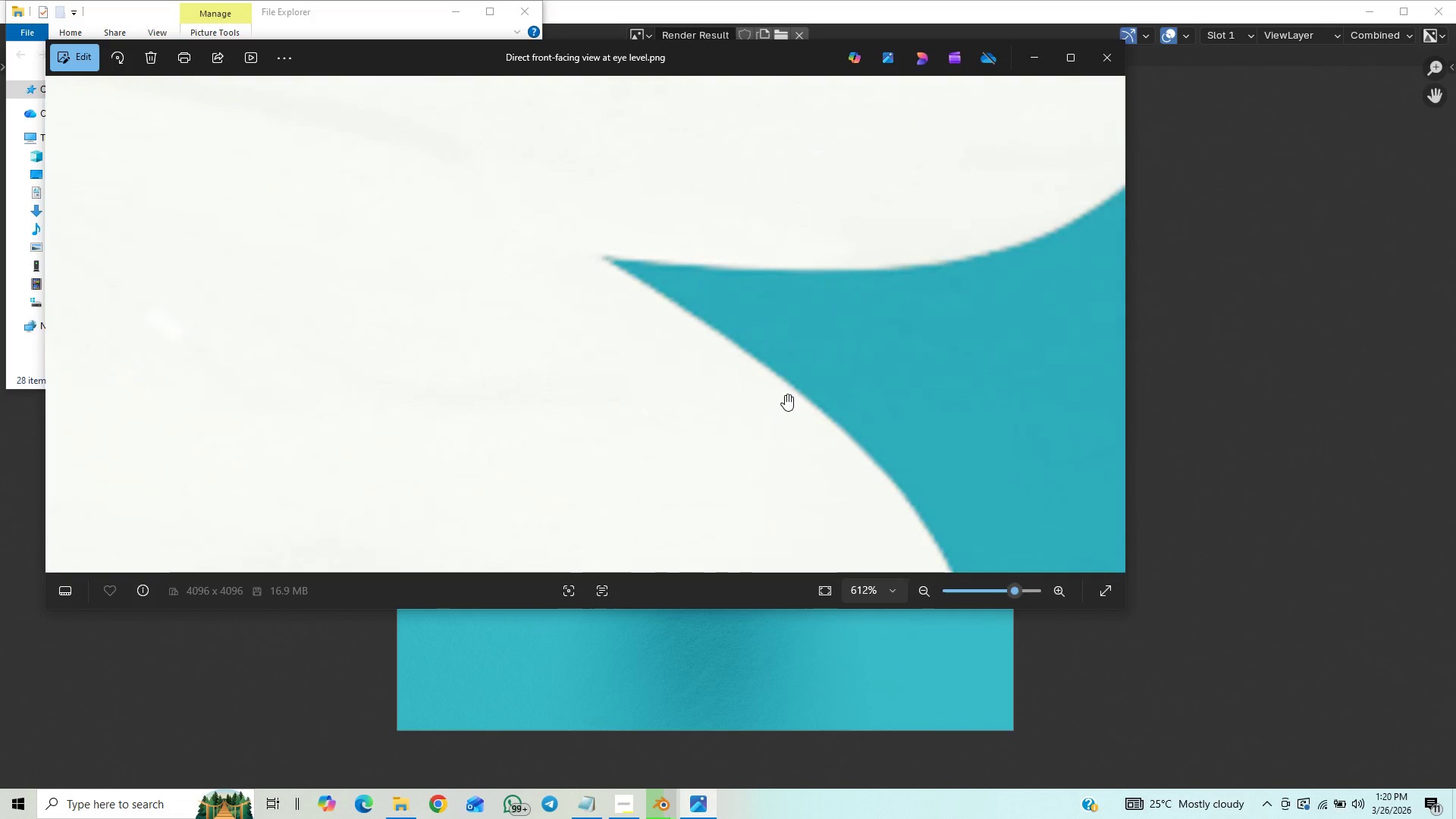 
scroll: coordinate [785, 391], scroll_direction: down, amount: 49.0
 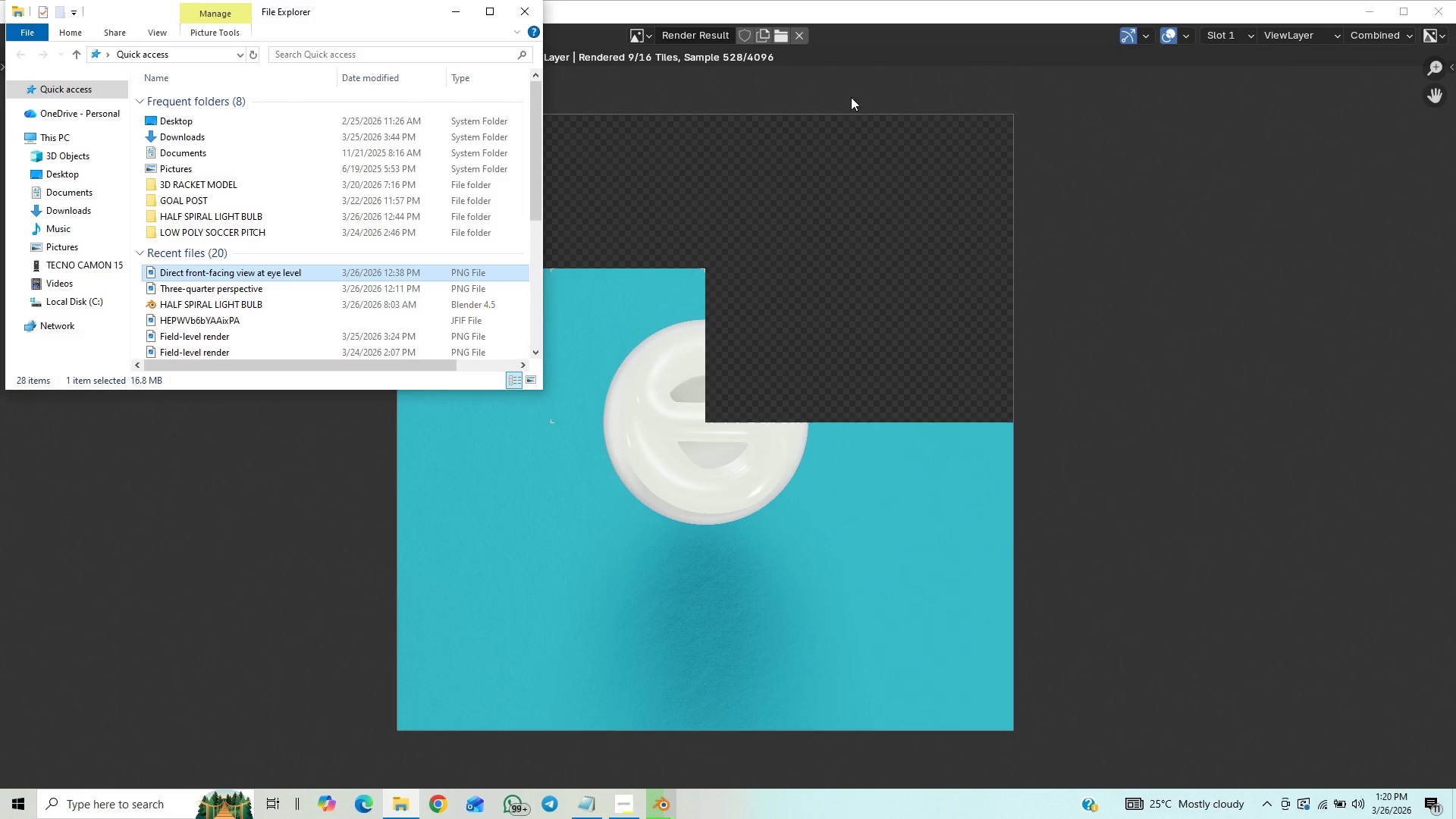 
left_click([529, 15])
 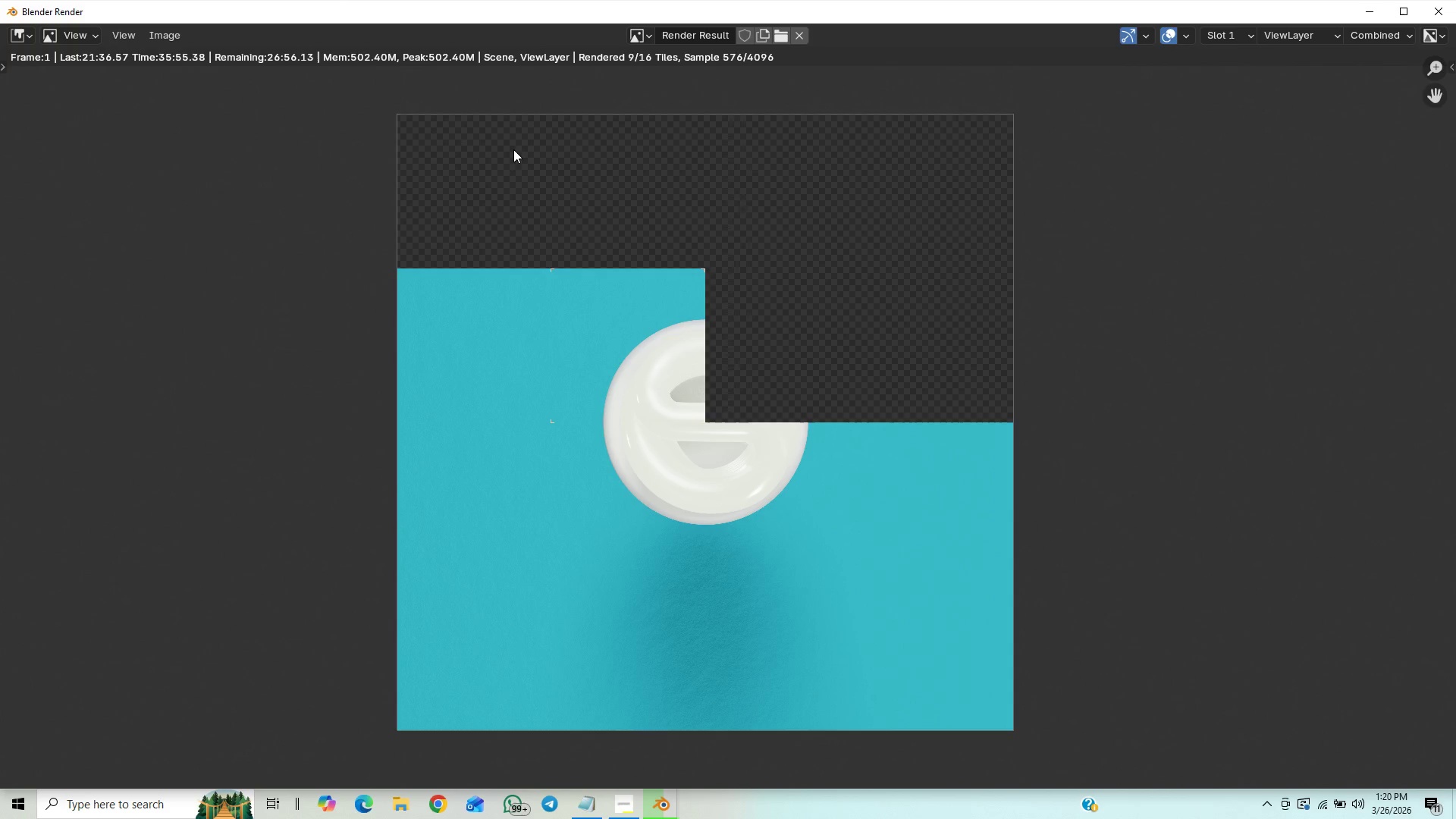 
scroll: coordinate [513, 149], scroll_direction: up, amount: 2.0
 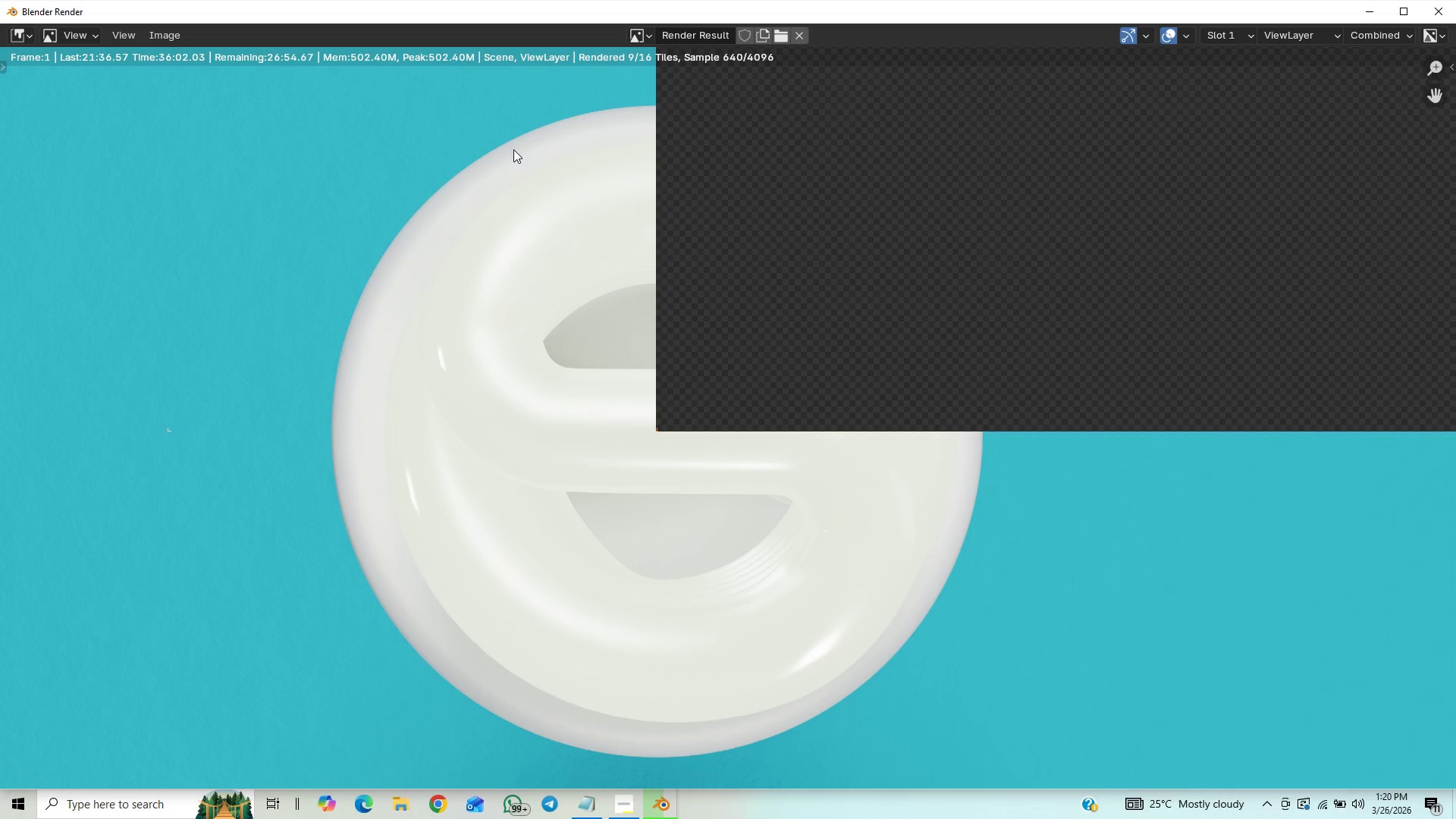 
scroll: coordinate [513, 149], scroll_direction: down, amount: 1.0
 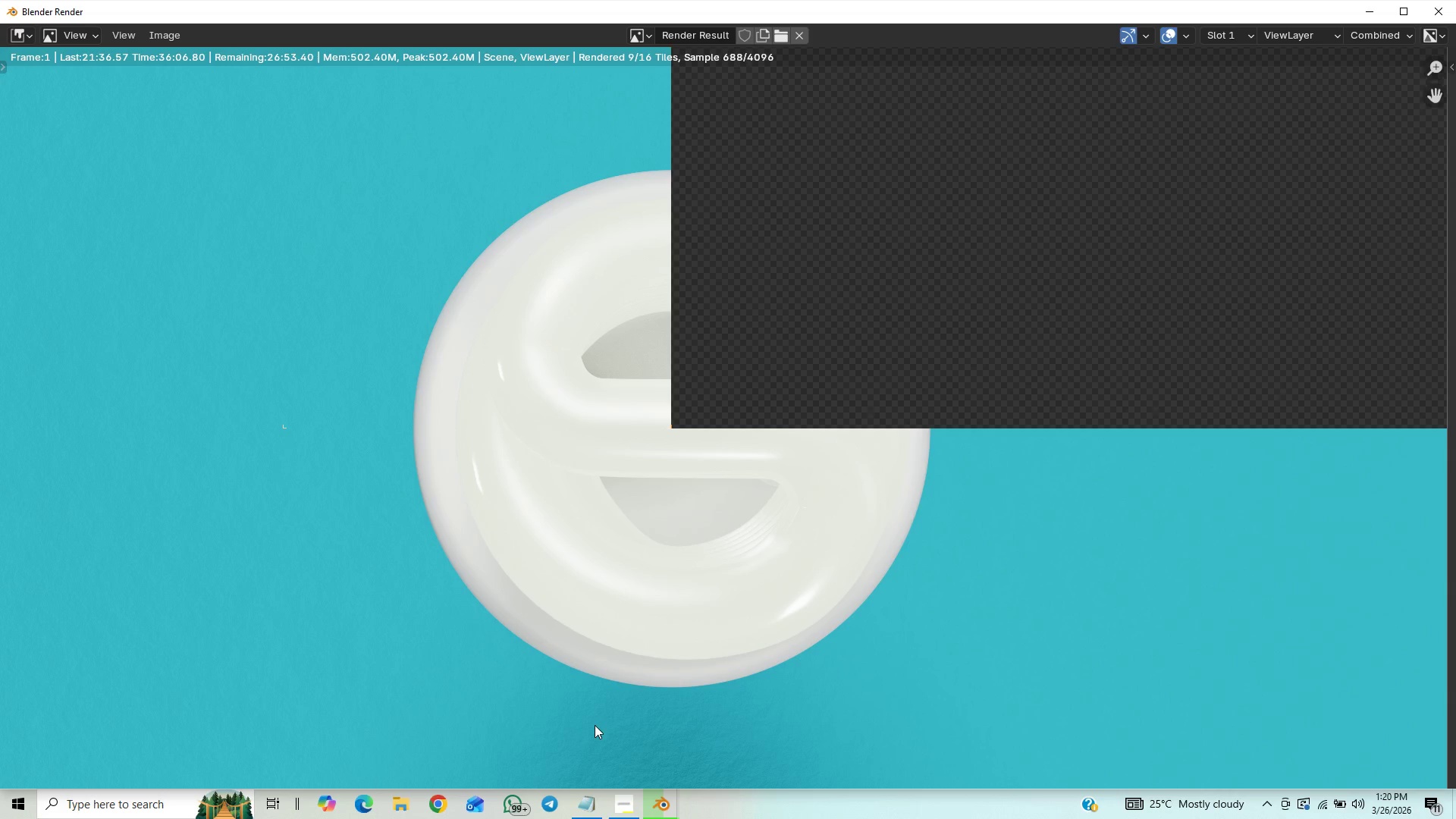 
mouse_move([635, 777])
 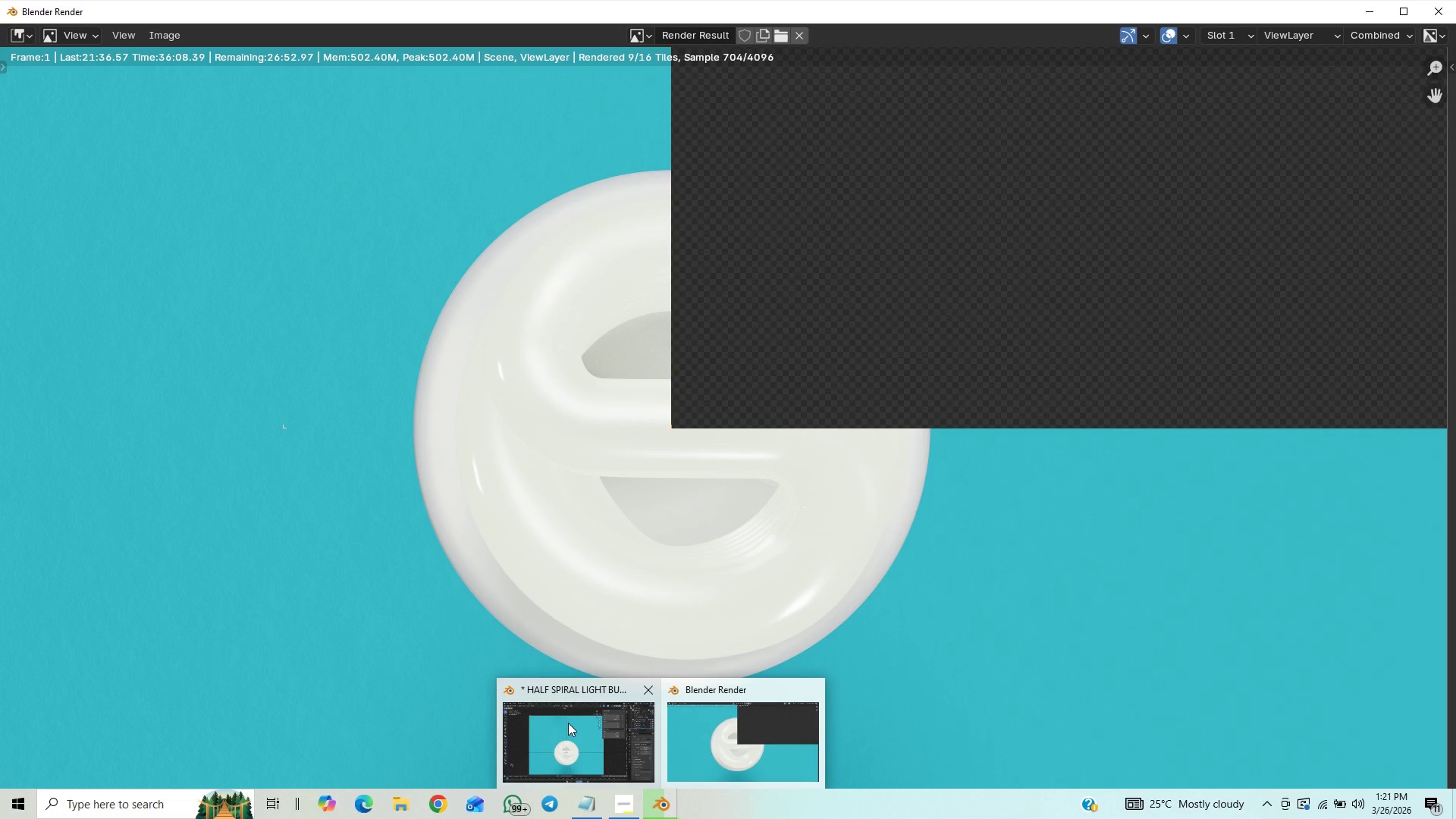 
left_click([568, 723])
 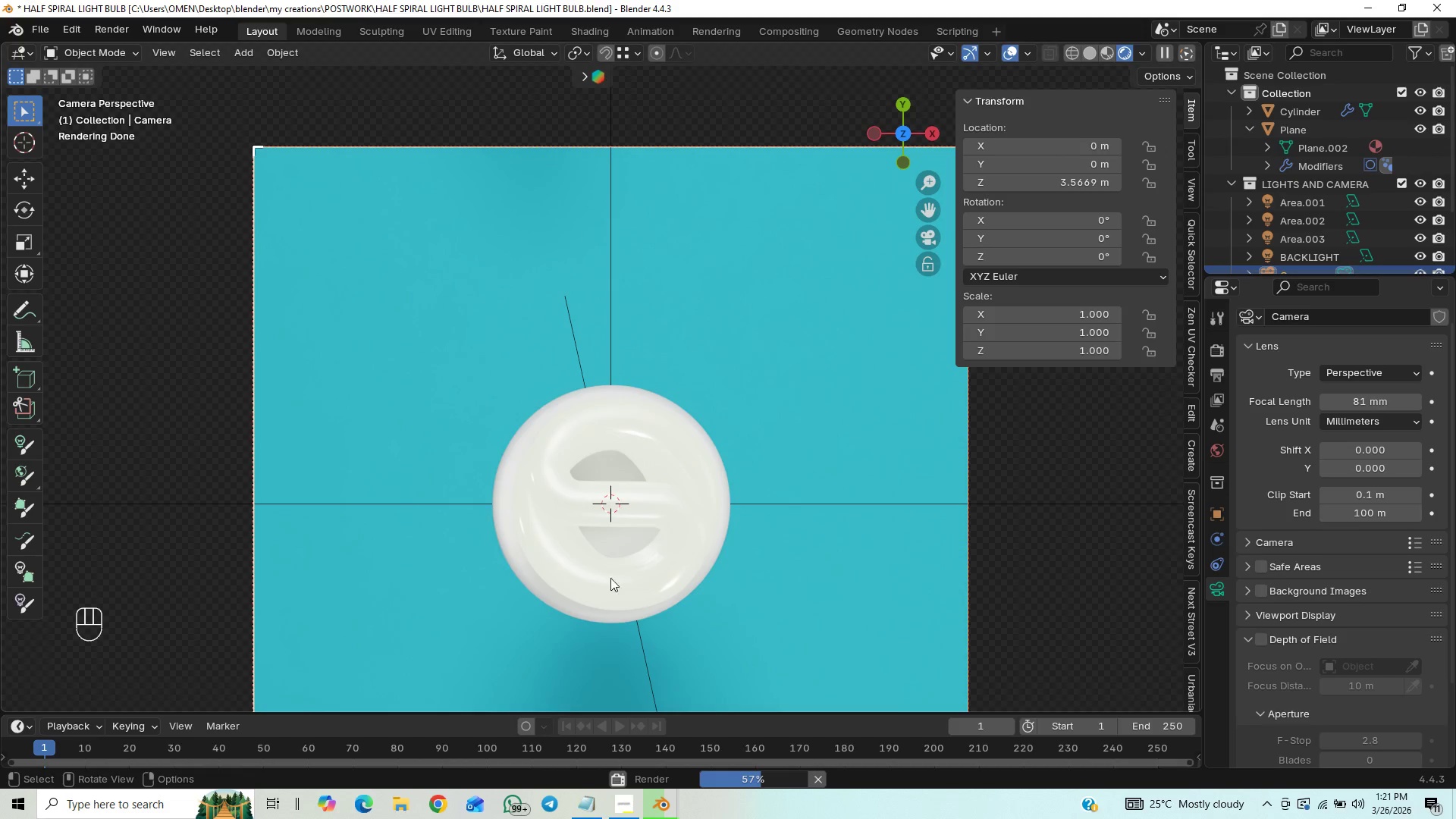 
scroll: coordinate [614, 558], scroll_direction: down, amount: 1.0
 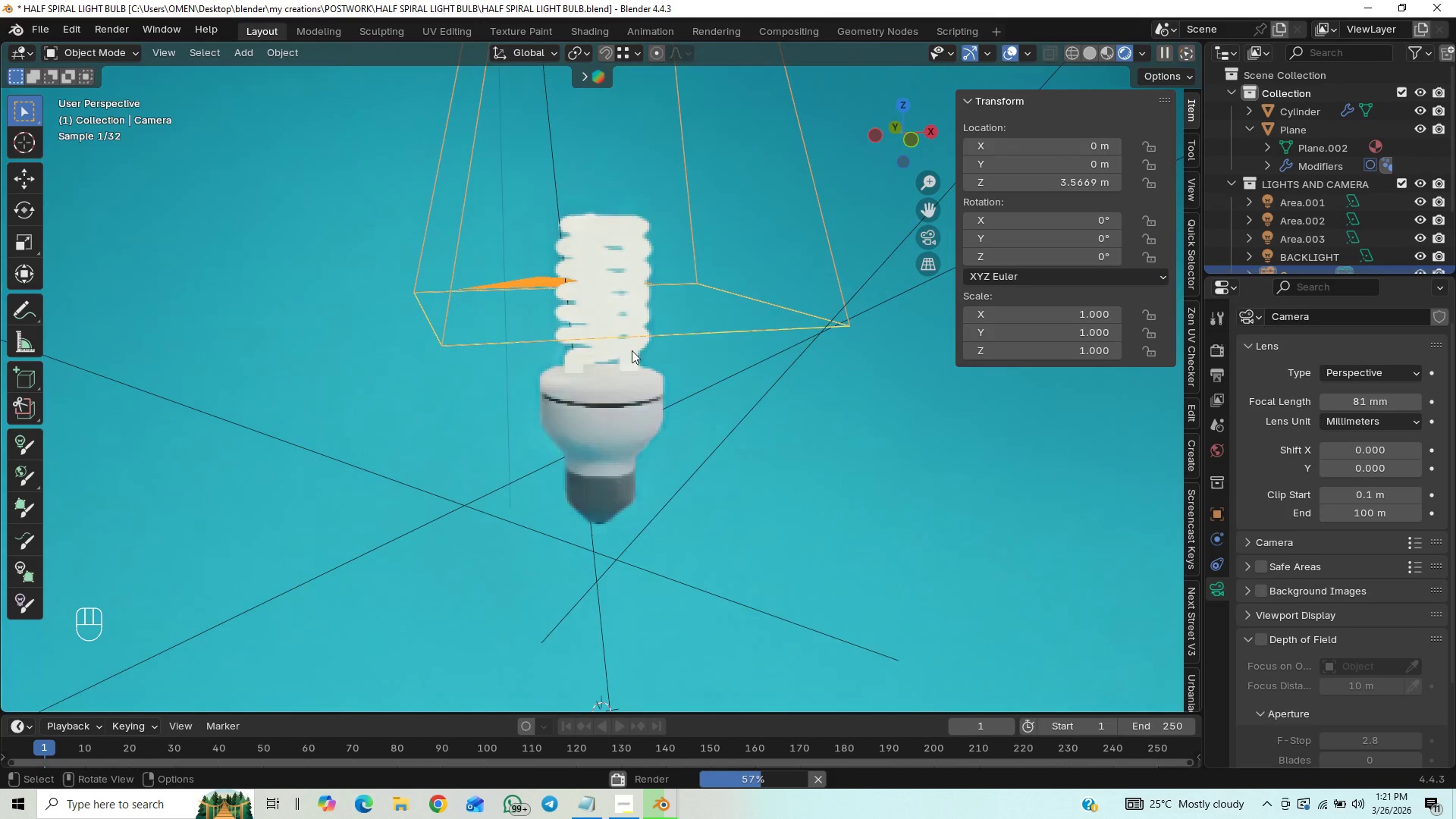 
scroll: coordinate [601, 347], scroll_direction: up, amount: 7.0
 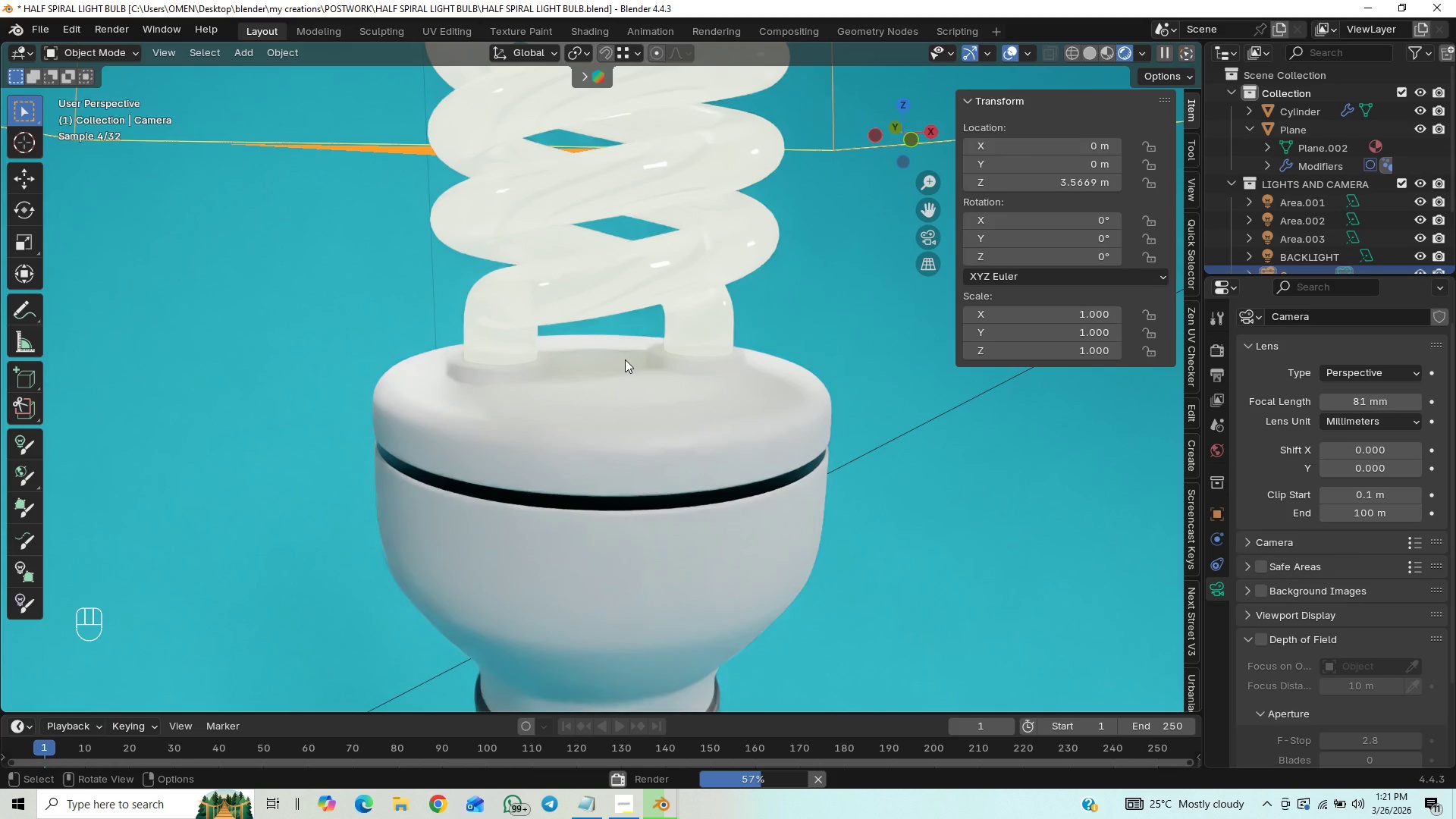 
wait(6.44)
 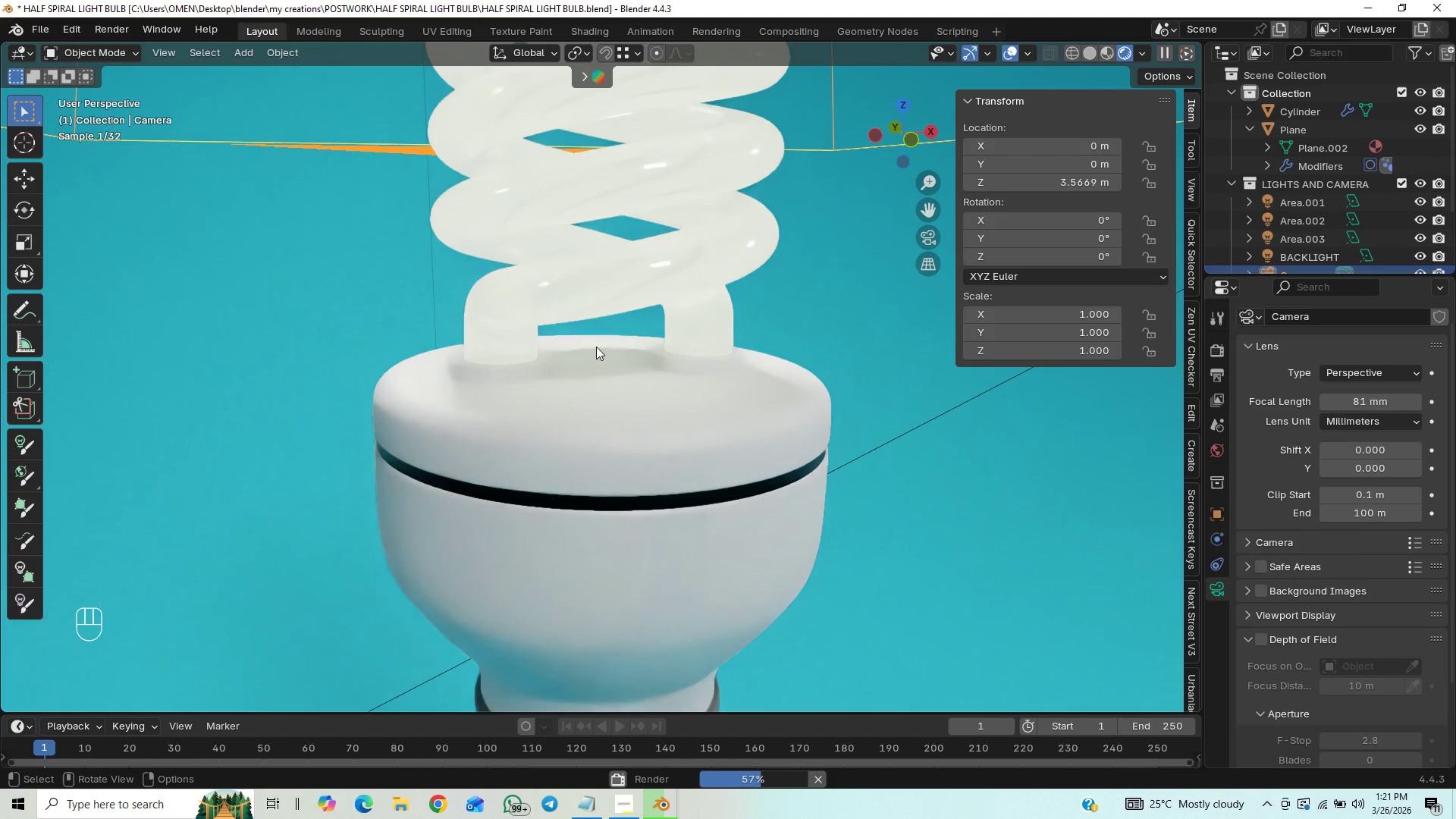 
scroll: coordinate [580, 329], scroll_direction: up, amount: 2.0
 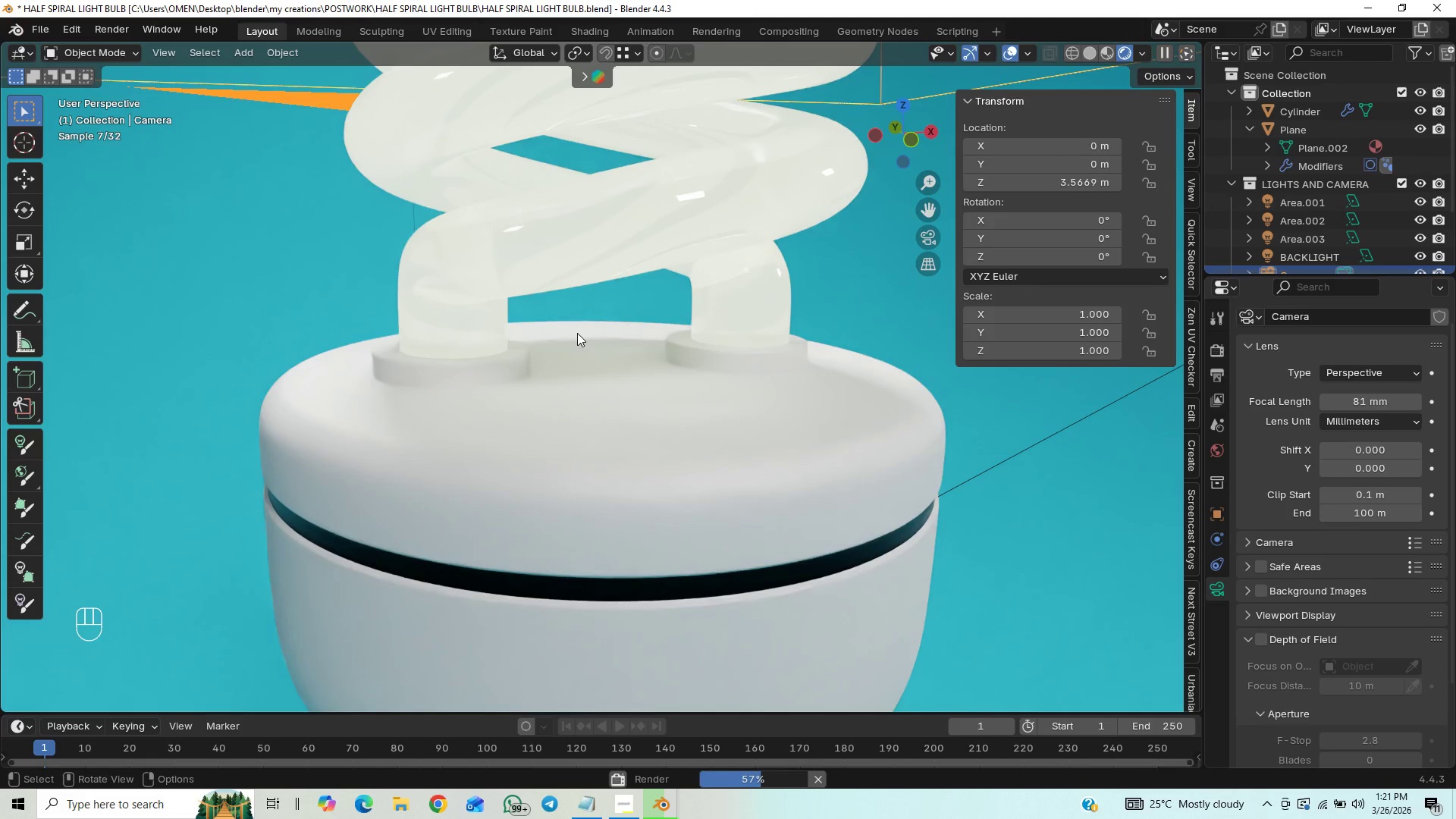 
wait(12.87)
 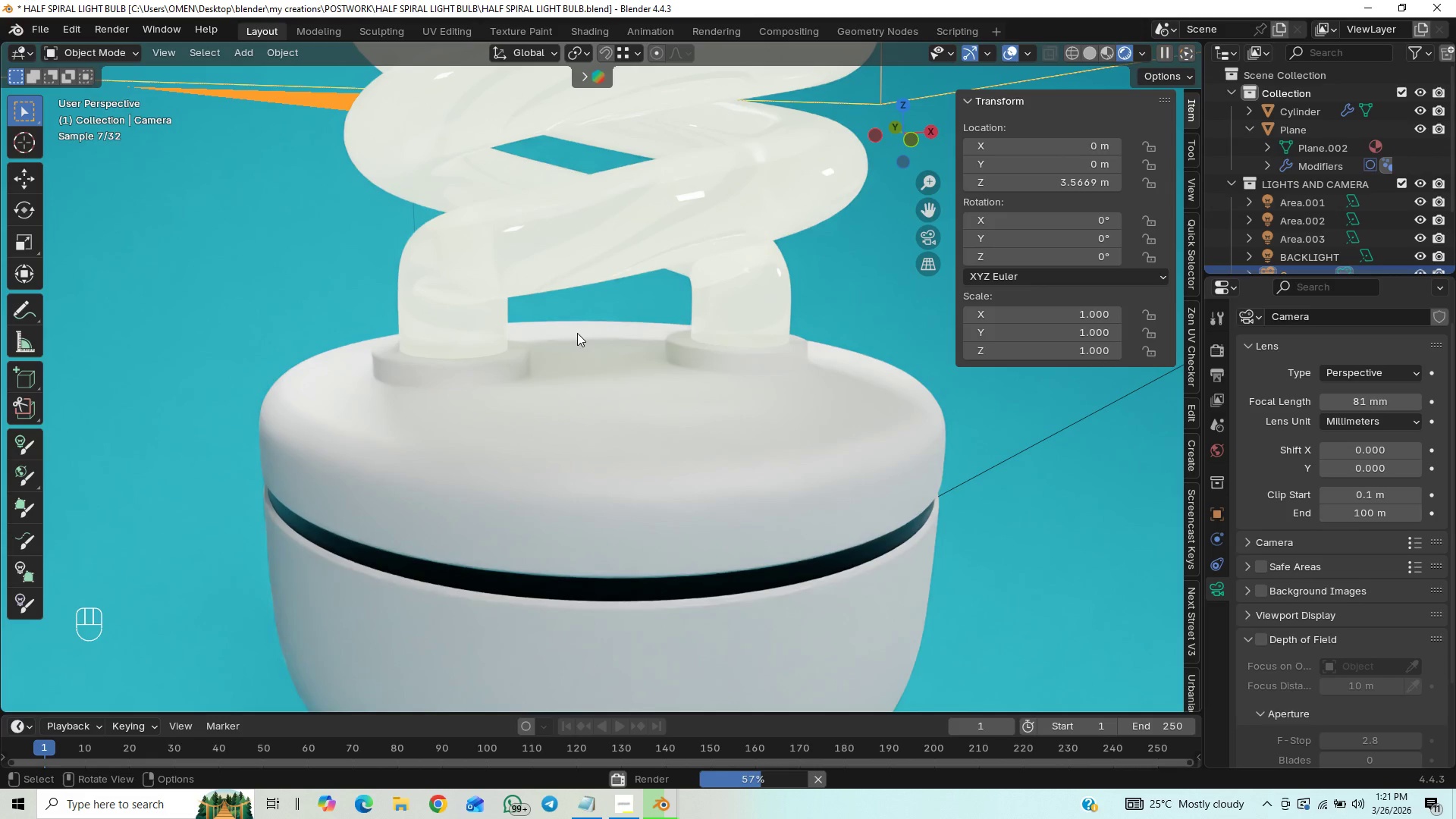 
scroll: coordinate [577, 337], scroll_direction: down, amount: 3.0
 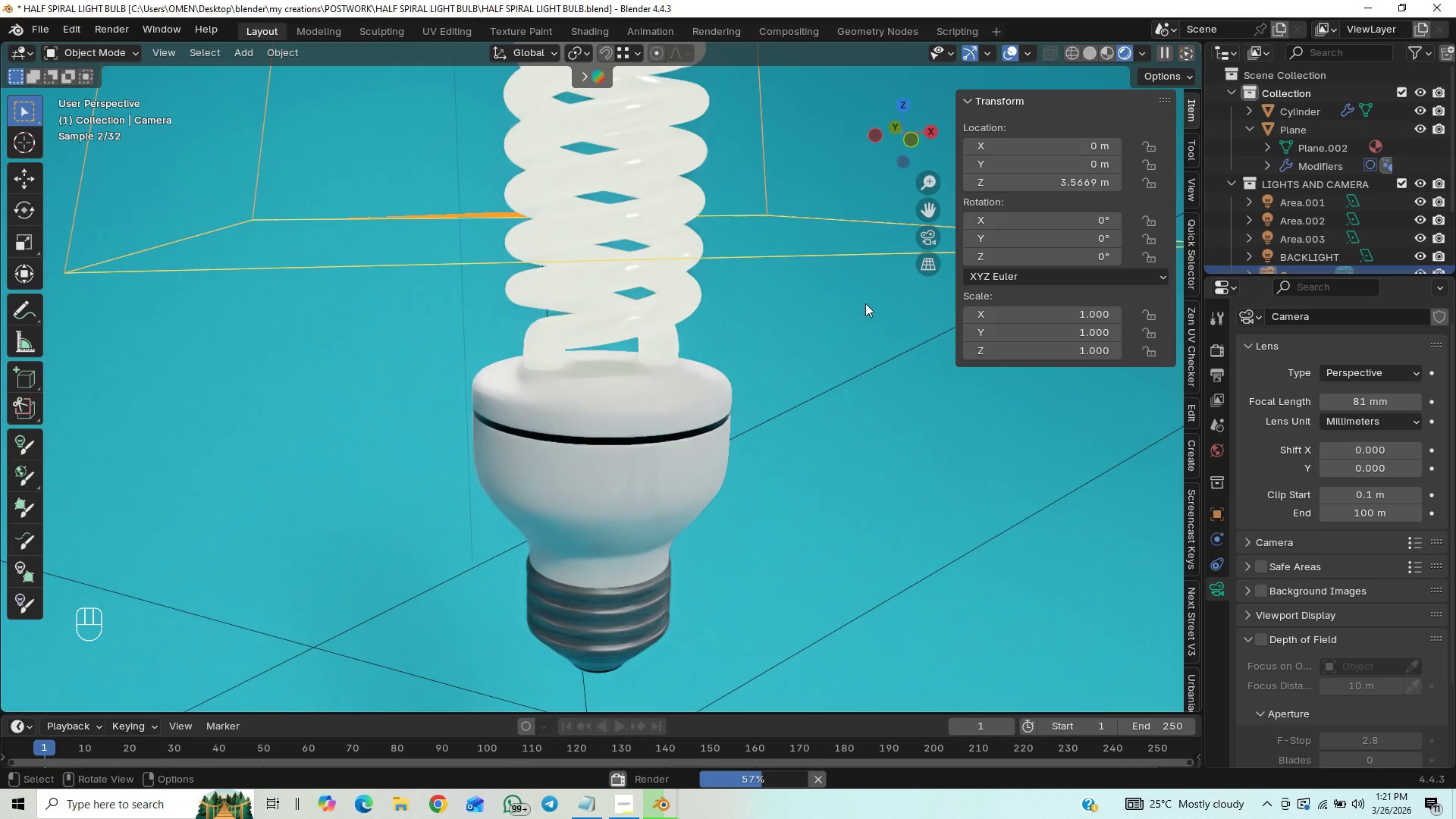 
wait(8.16)
 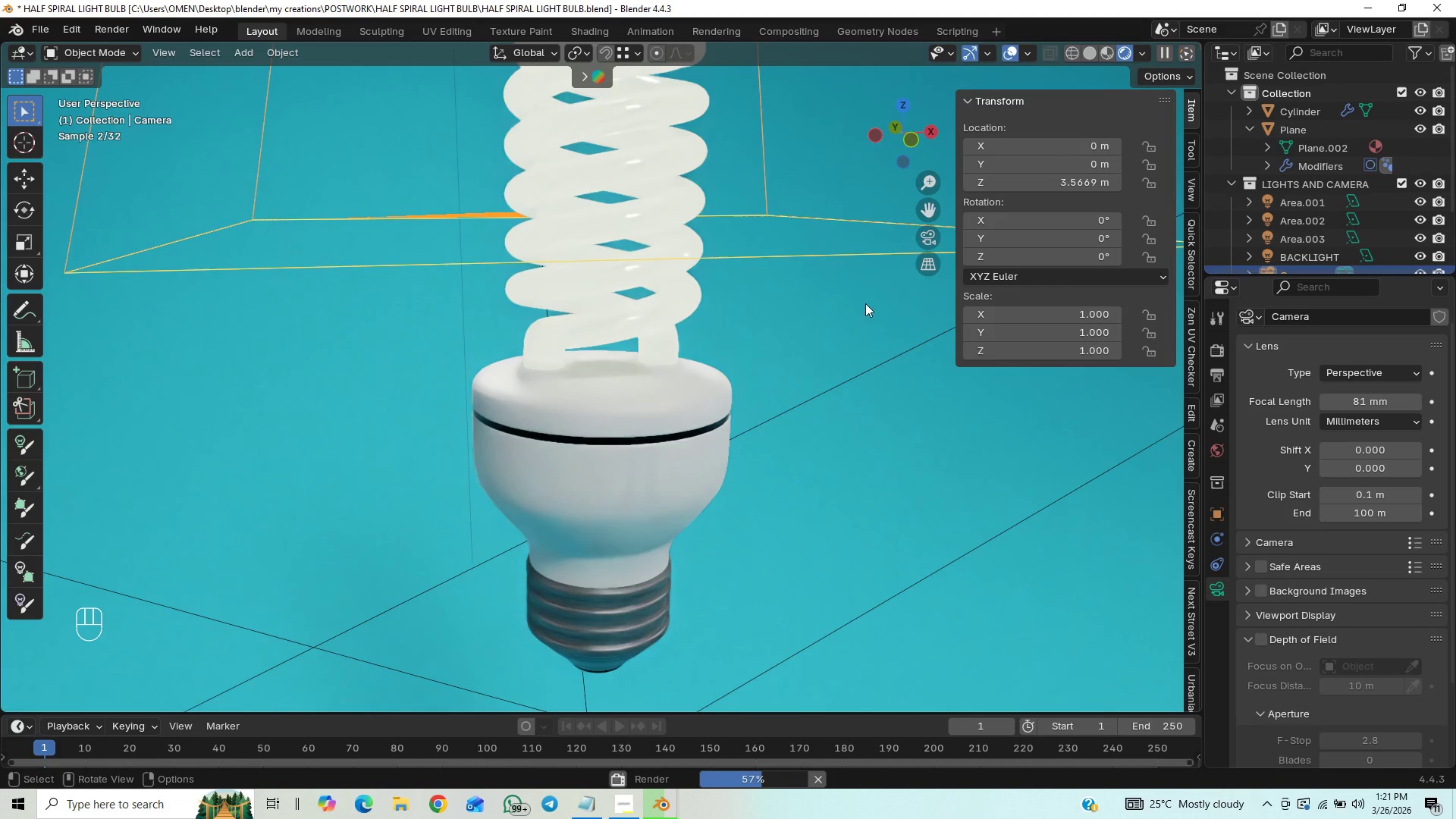 
scroll: coordinate [675, 316], scroll_direction: down, amount: 4.0
 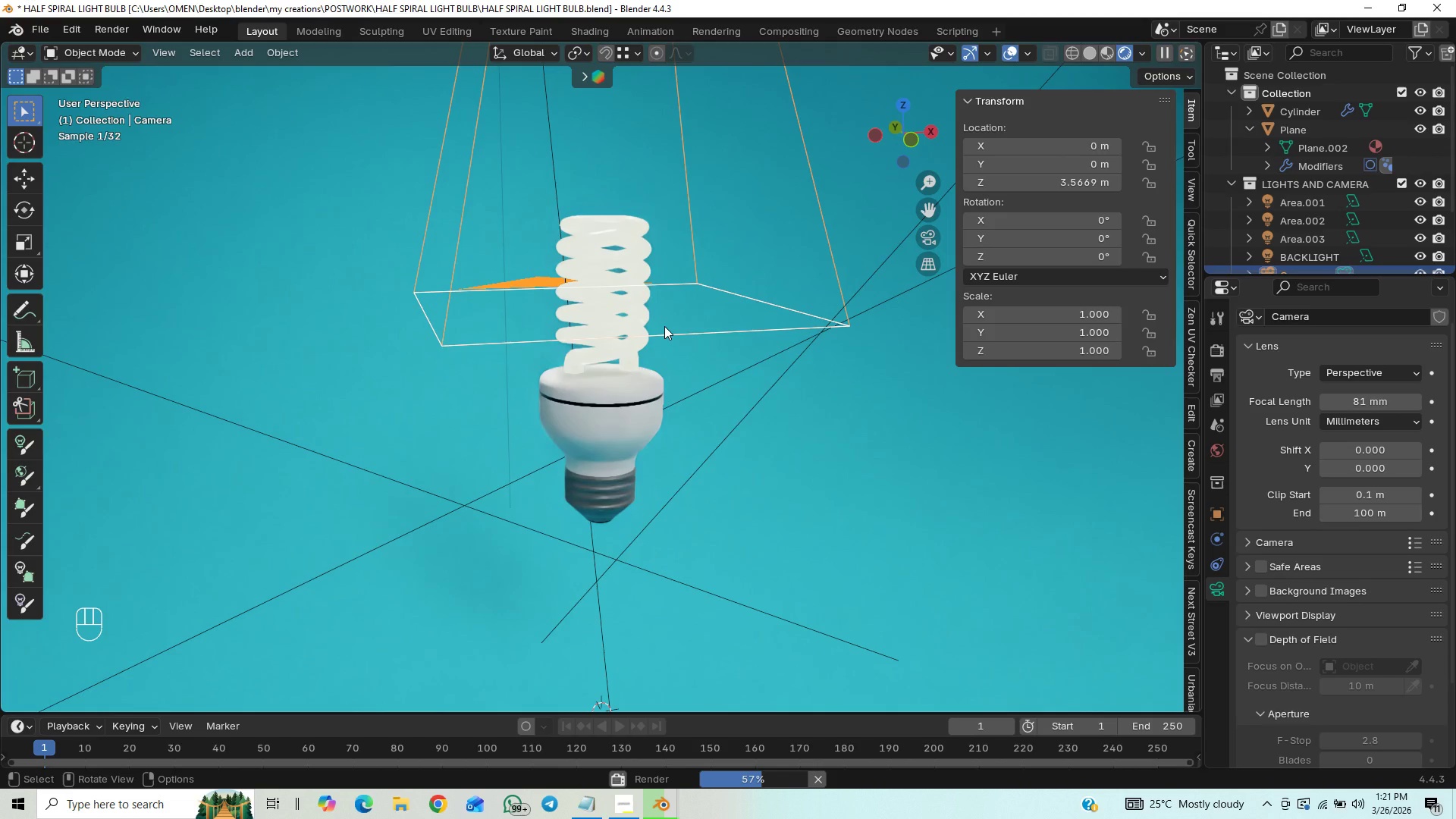 
scroll: coordinate [664, 326], scroll_direction: up, amount: 1.0
 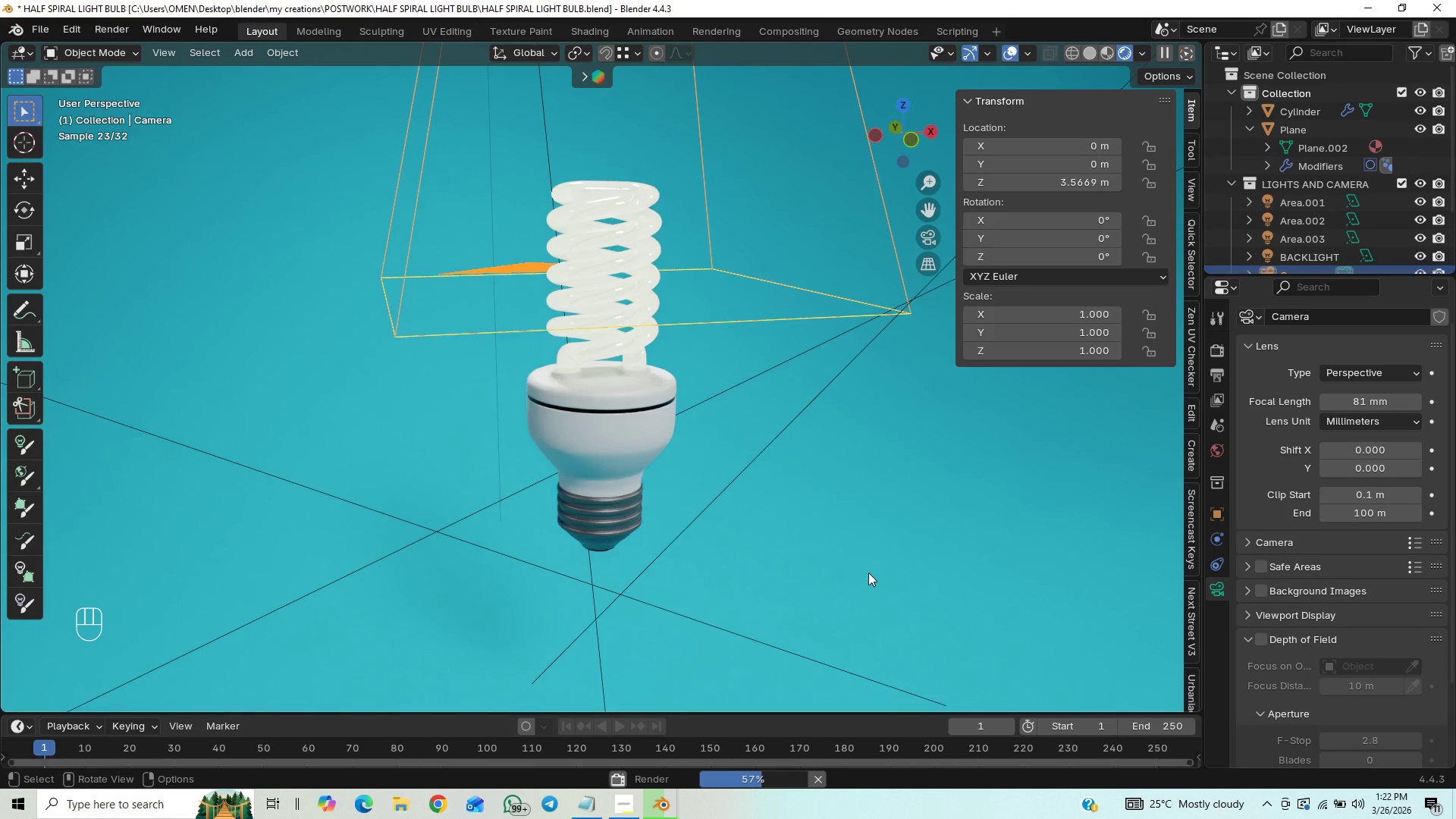 
wait(25.61)
 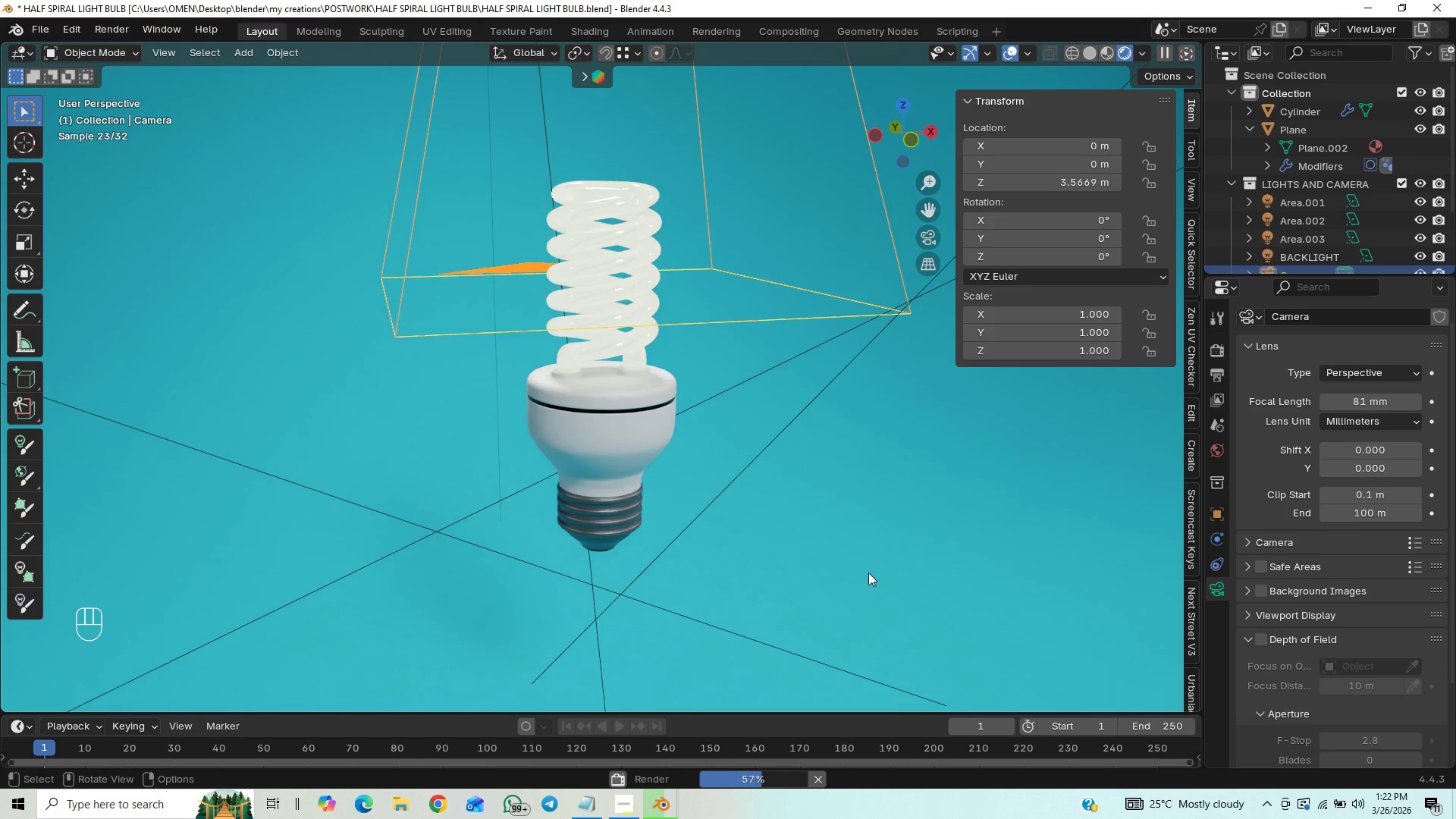 
hold_key(key=ControlLeft, duration=2.28)
 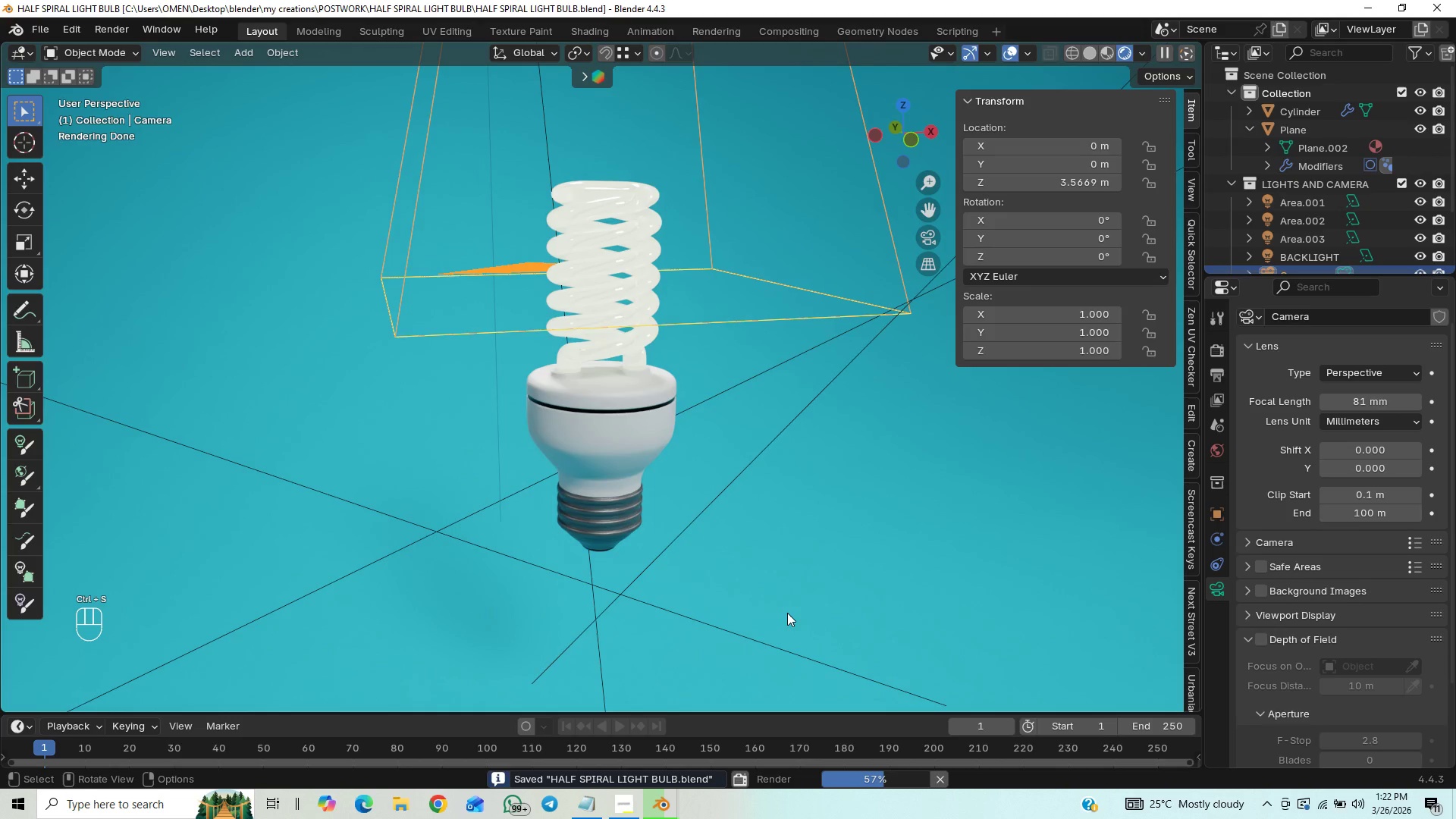 
hold_key(key=S, duration=0.44)
 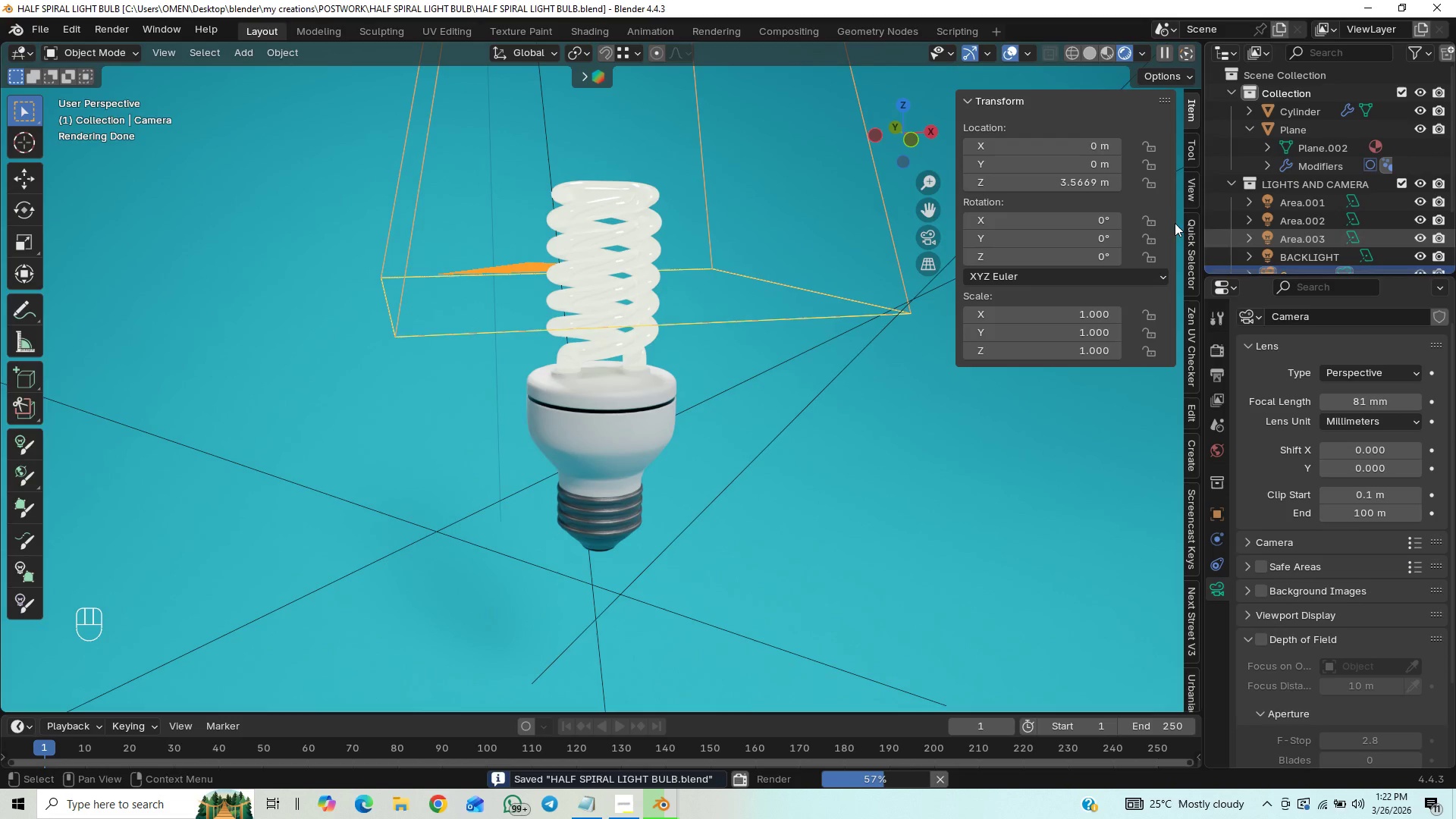 
left_click([1292, 115])
 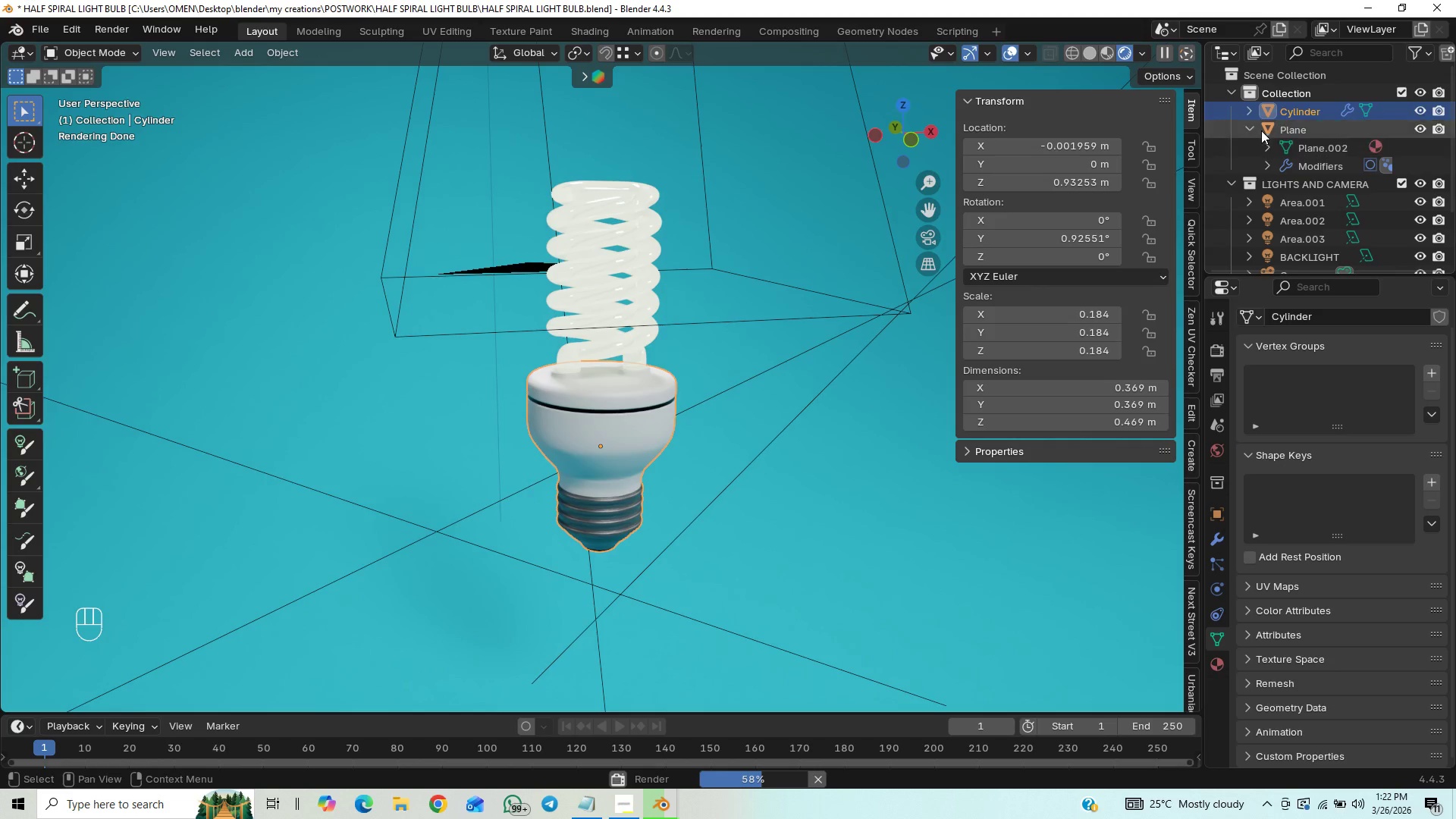 
left_click([1285, 129])
 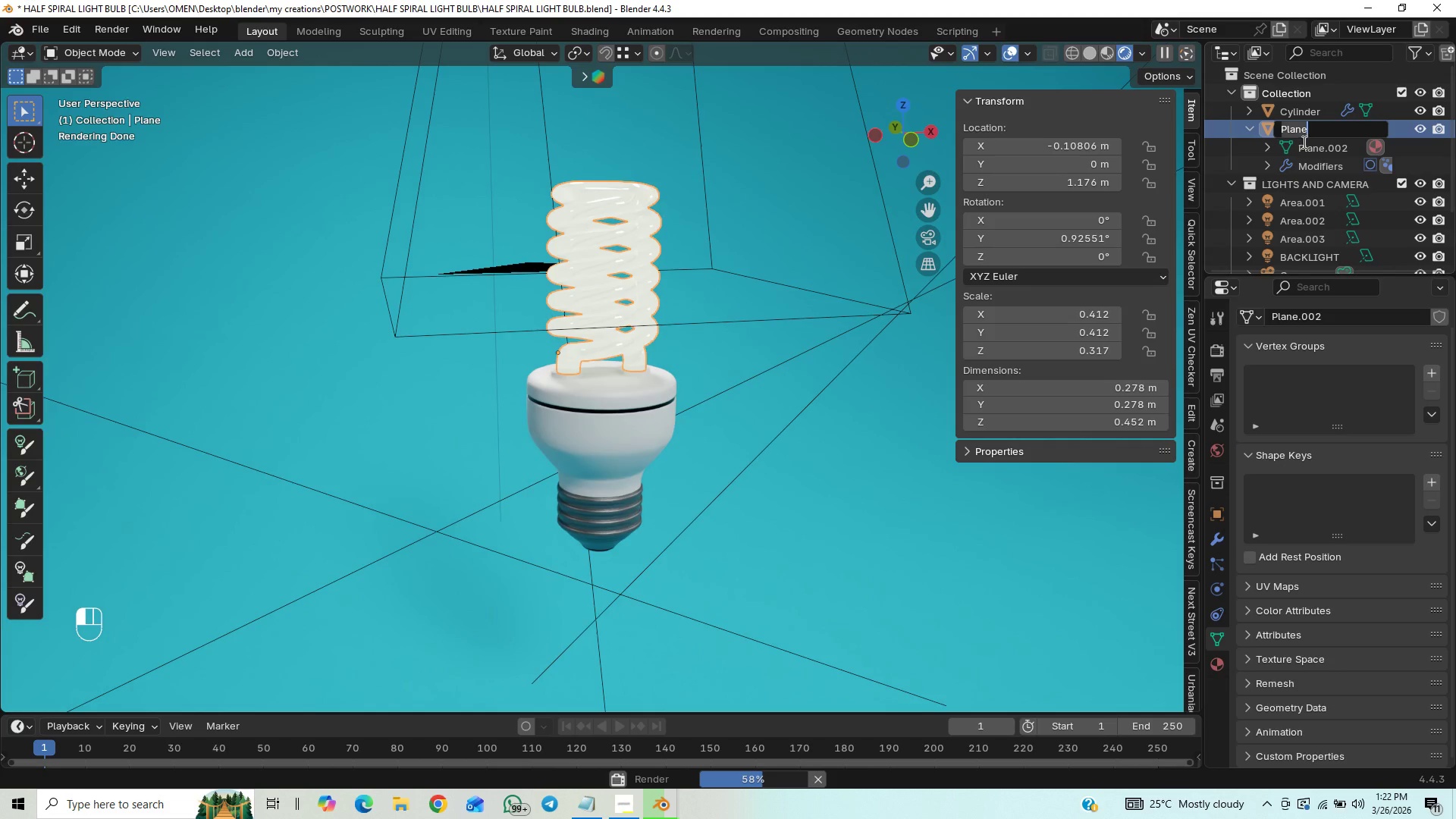 
wait(24.44)
 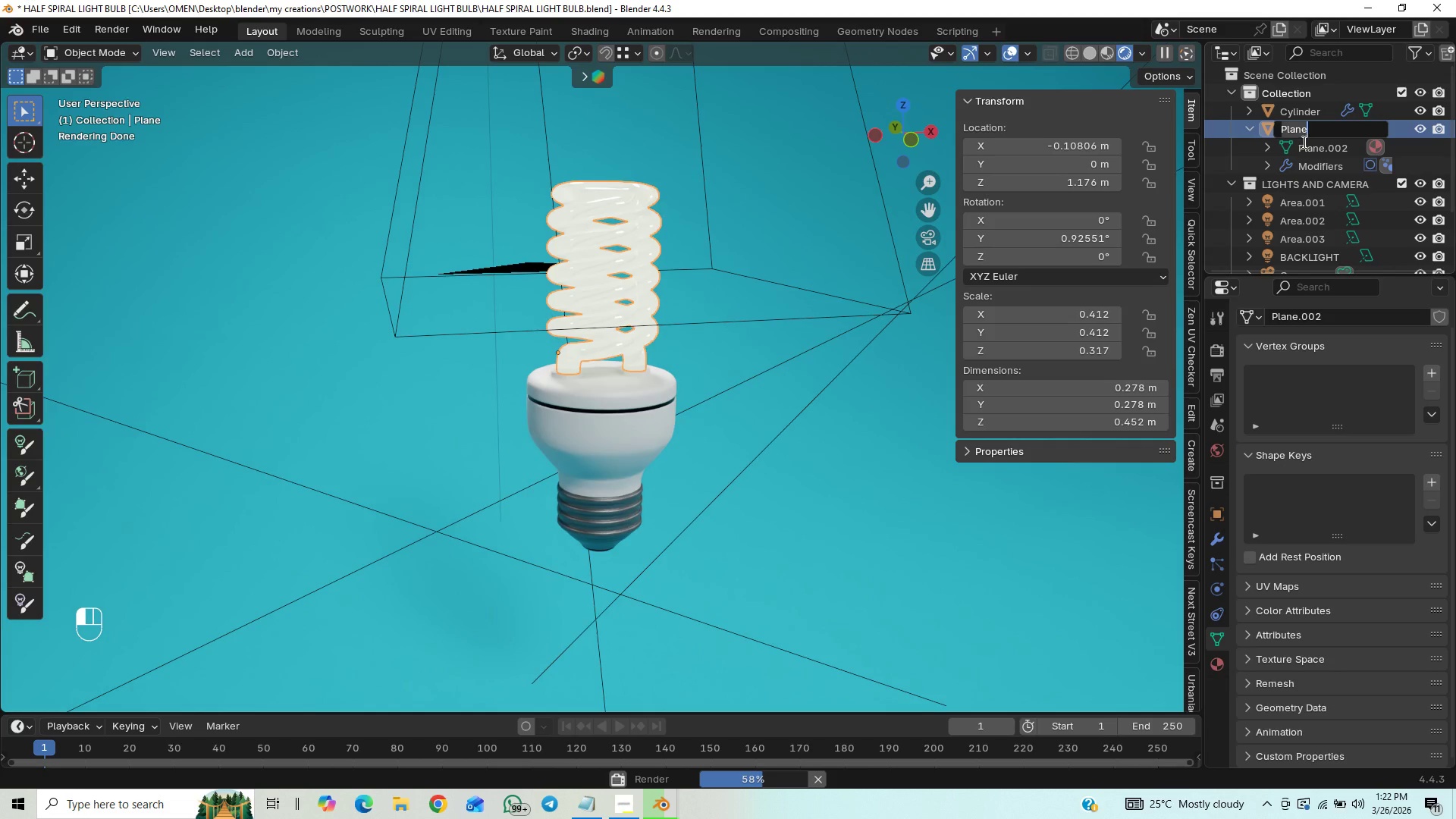 
type(light bulb)
 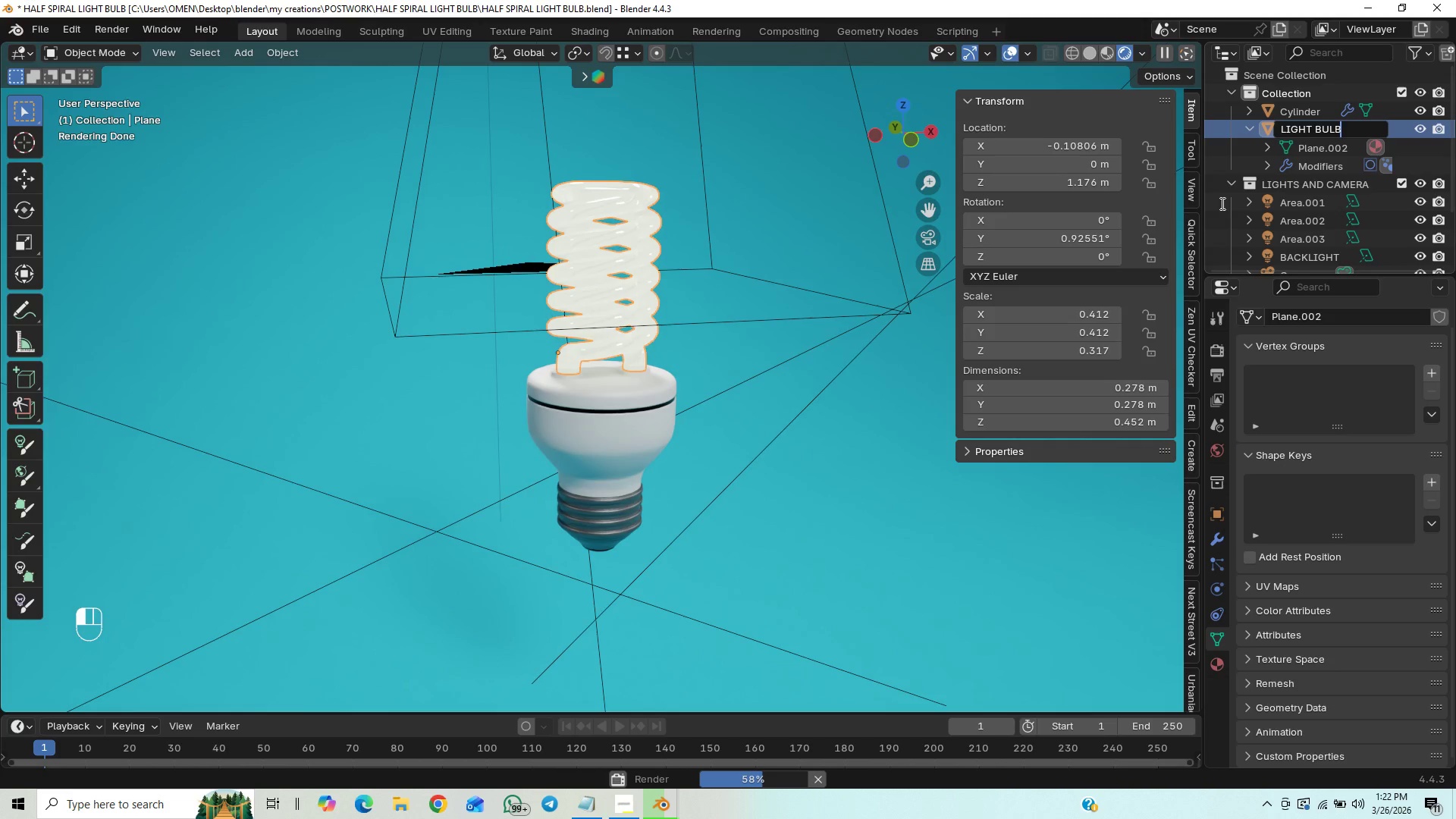 
key(Enter)
 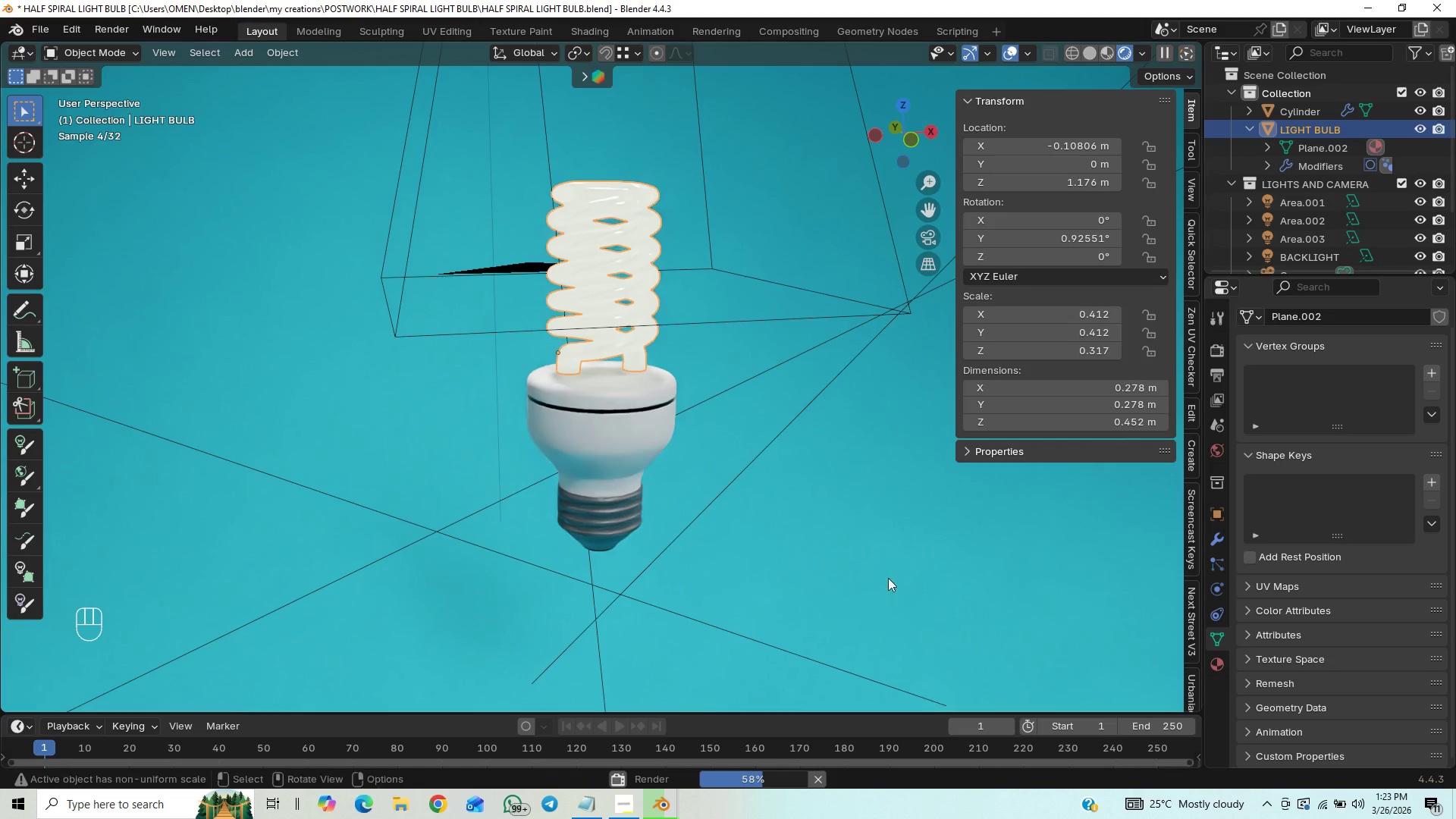 
wait(6.47)
 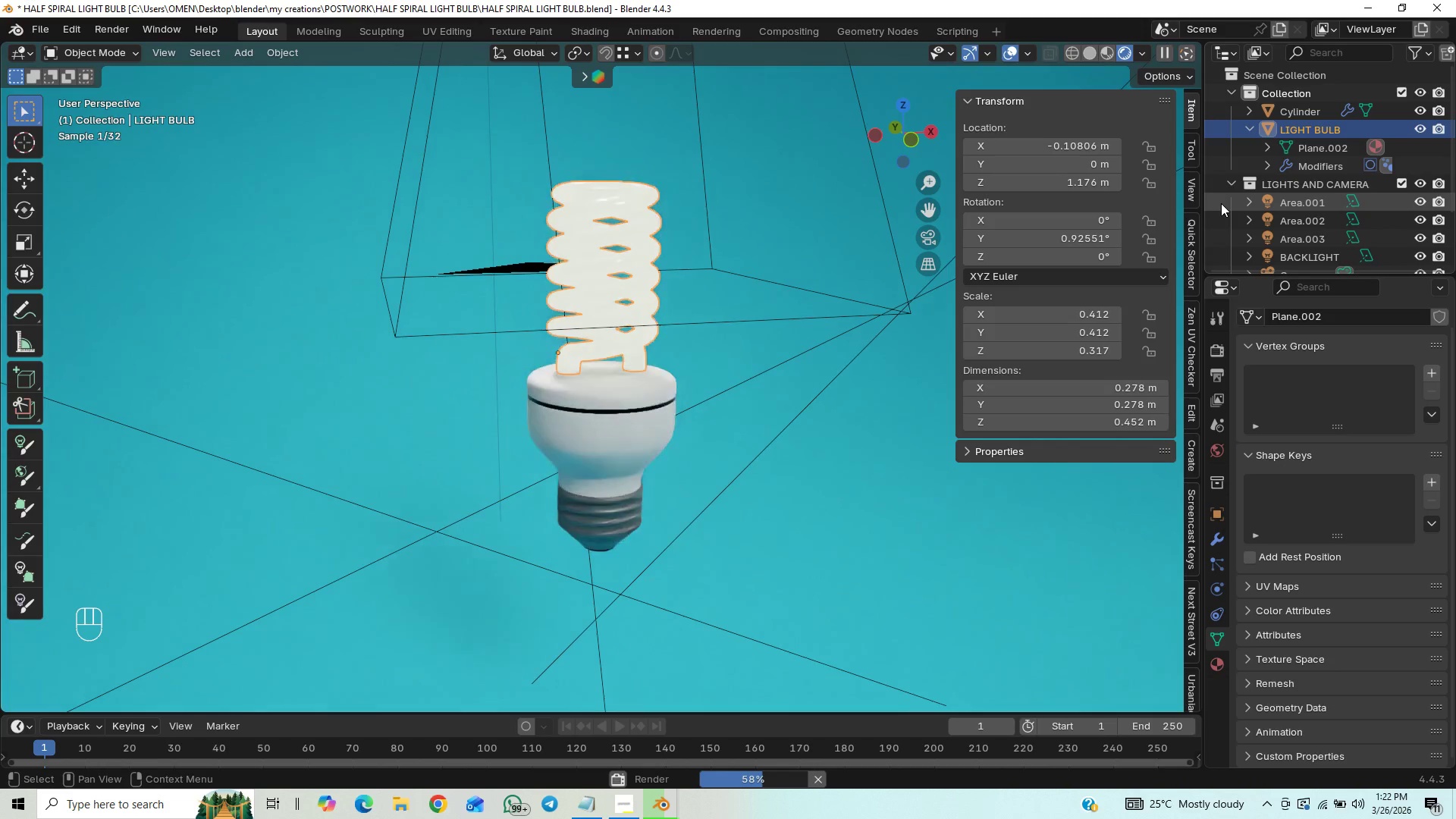 
left_click([1290, 115])
 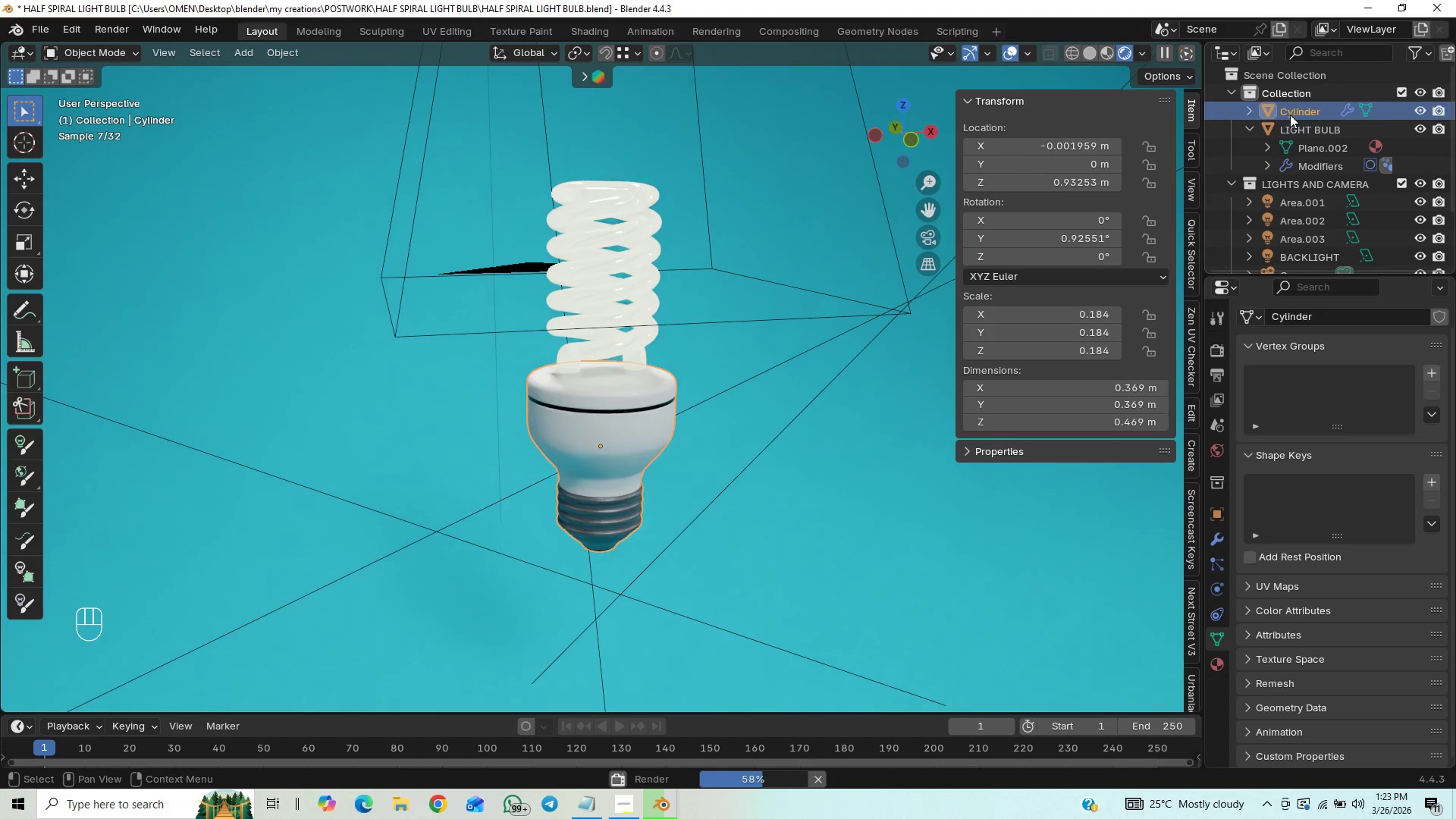 
double_click([1290, 115])
 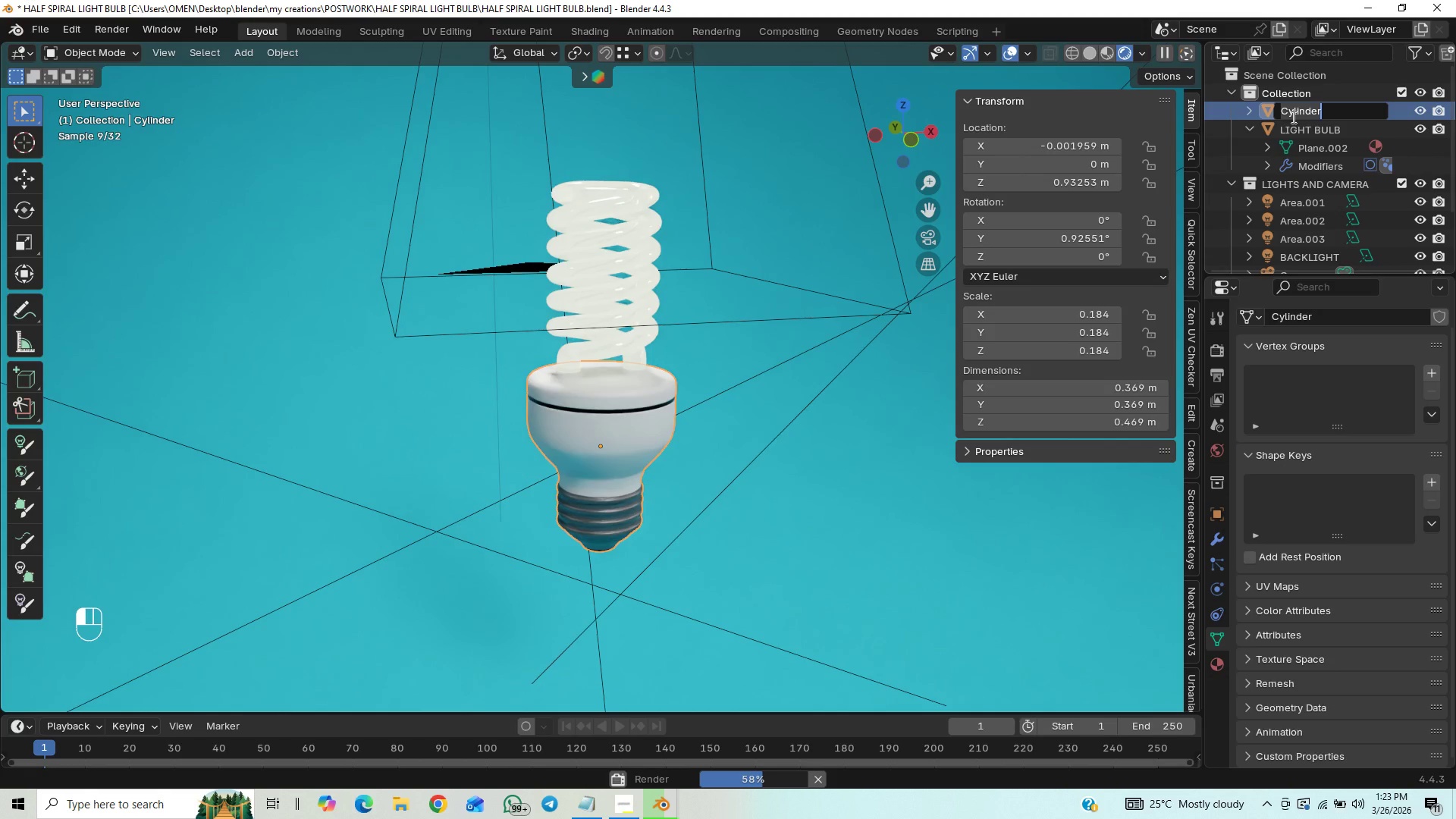 
type(body)
key(Backspace)
key(Backspace)
key(Backspace)
key(Backspace)
type(bulb base)
 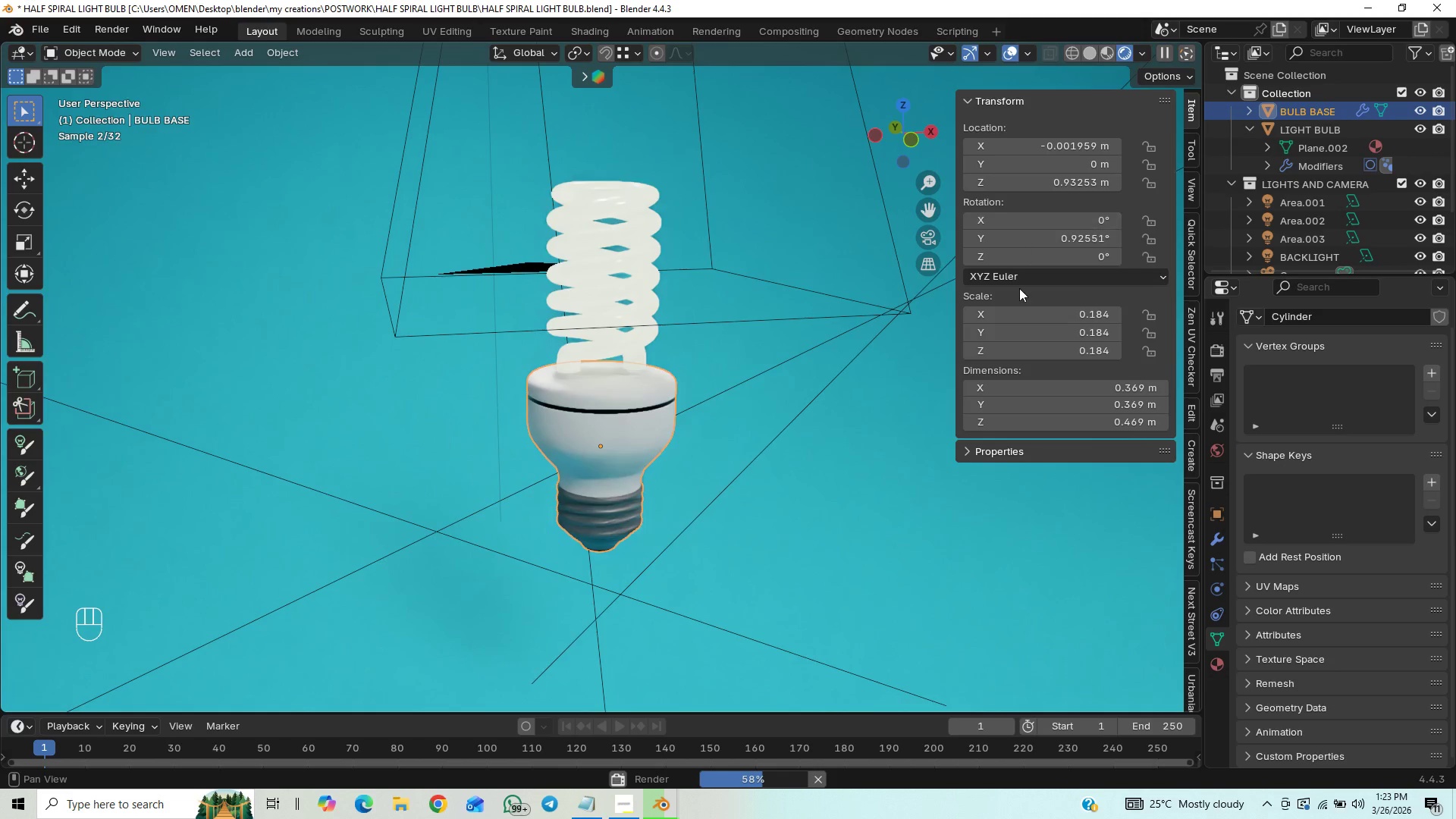 
wait(12.84)
 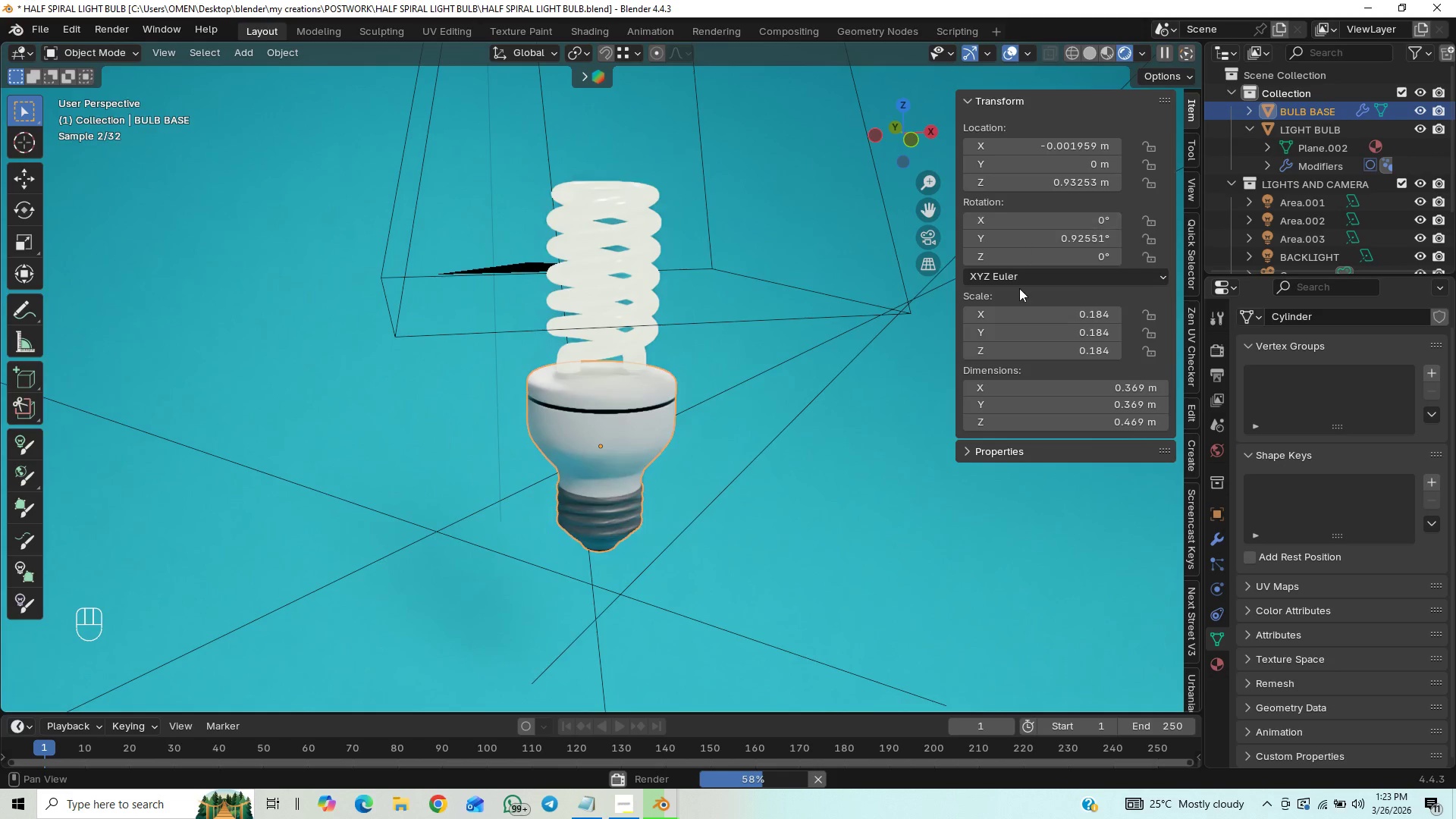 
left_click([736, 742])
 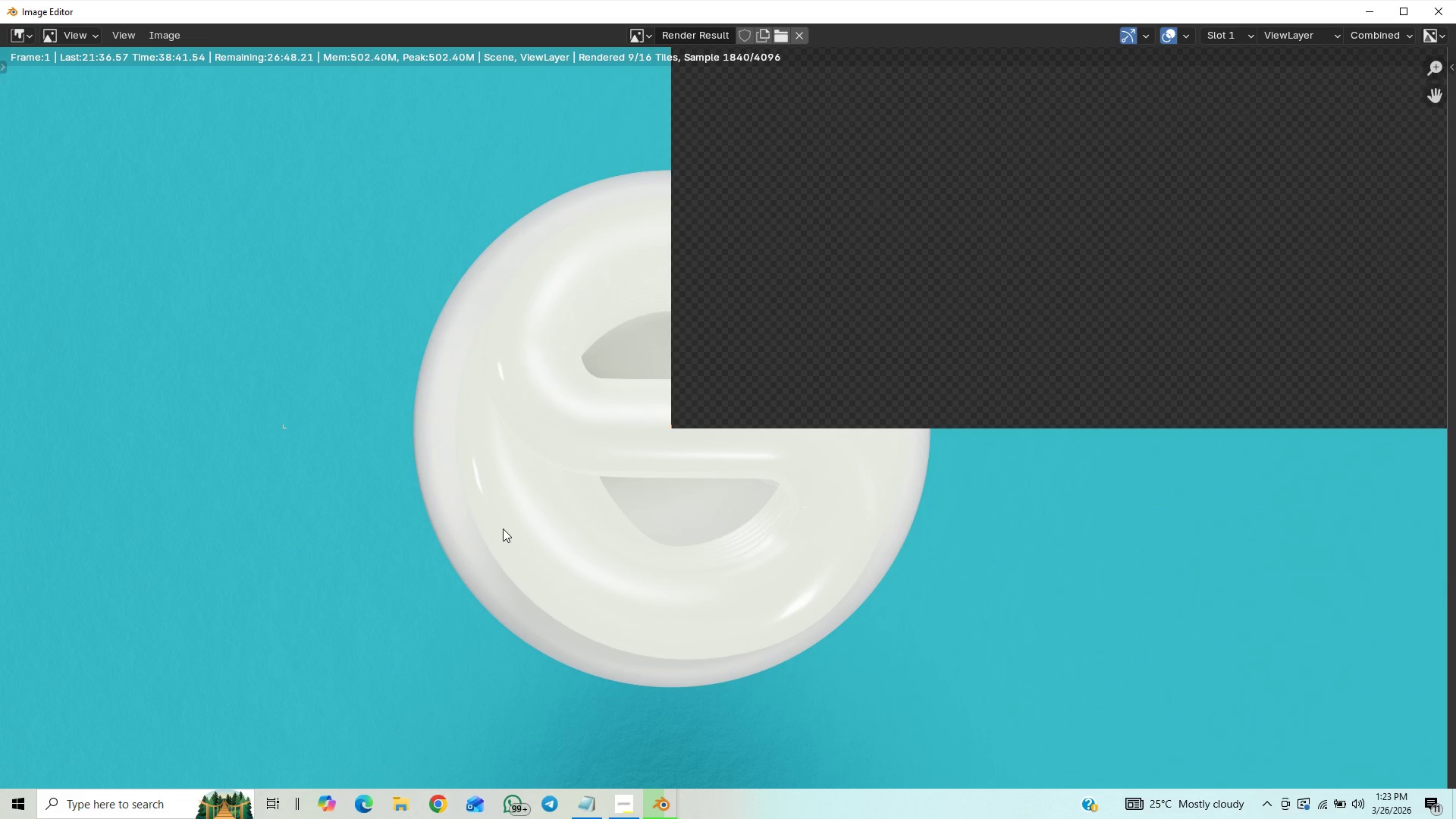 
scroll: coordinate [503, 529], scroll_direction: down, amount: 2.0
 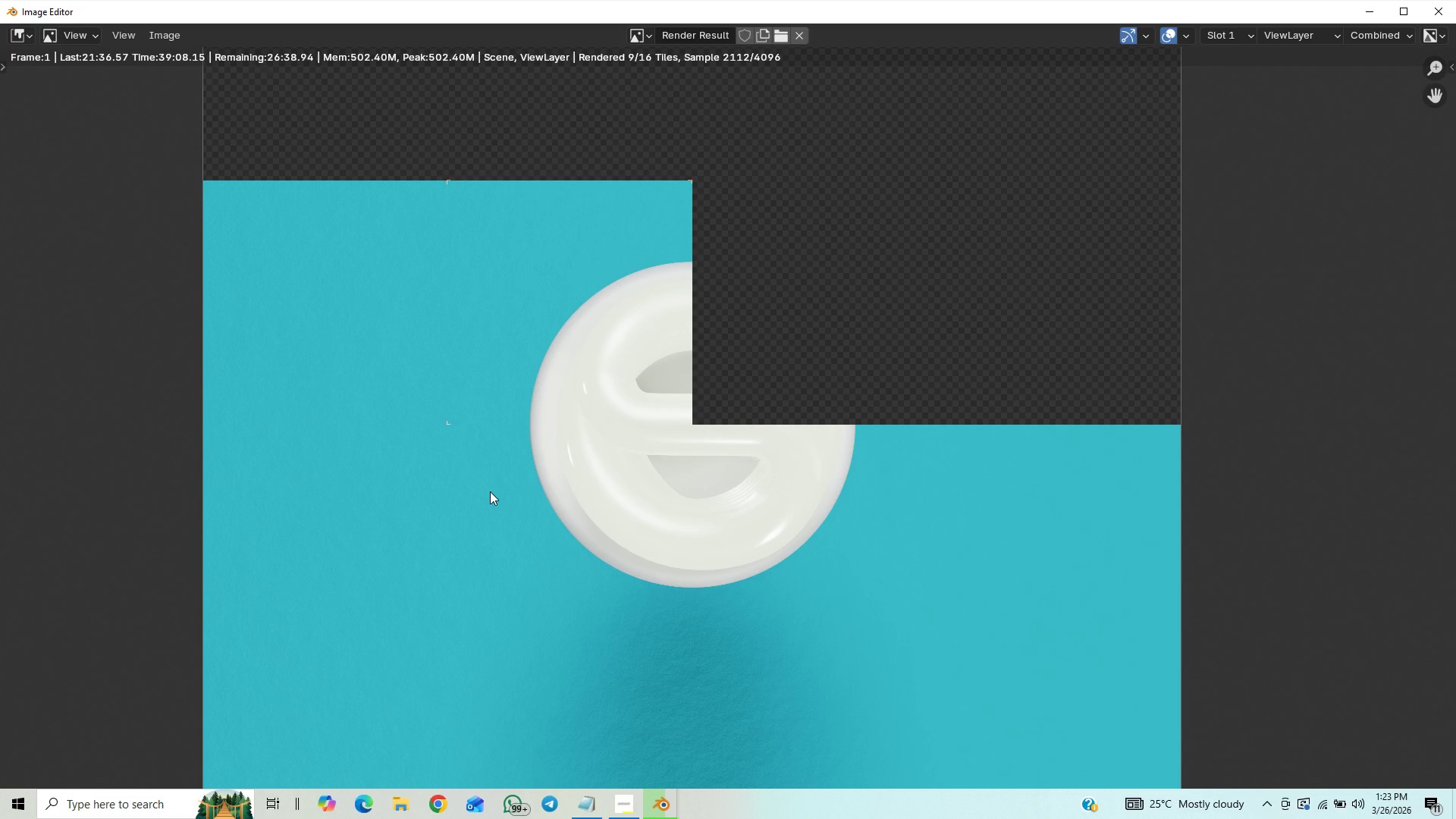 
wait(29.55)
 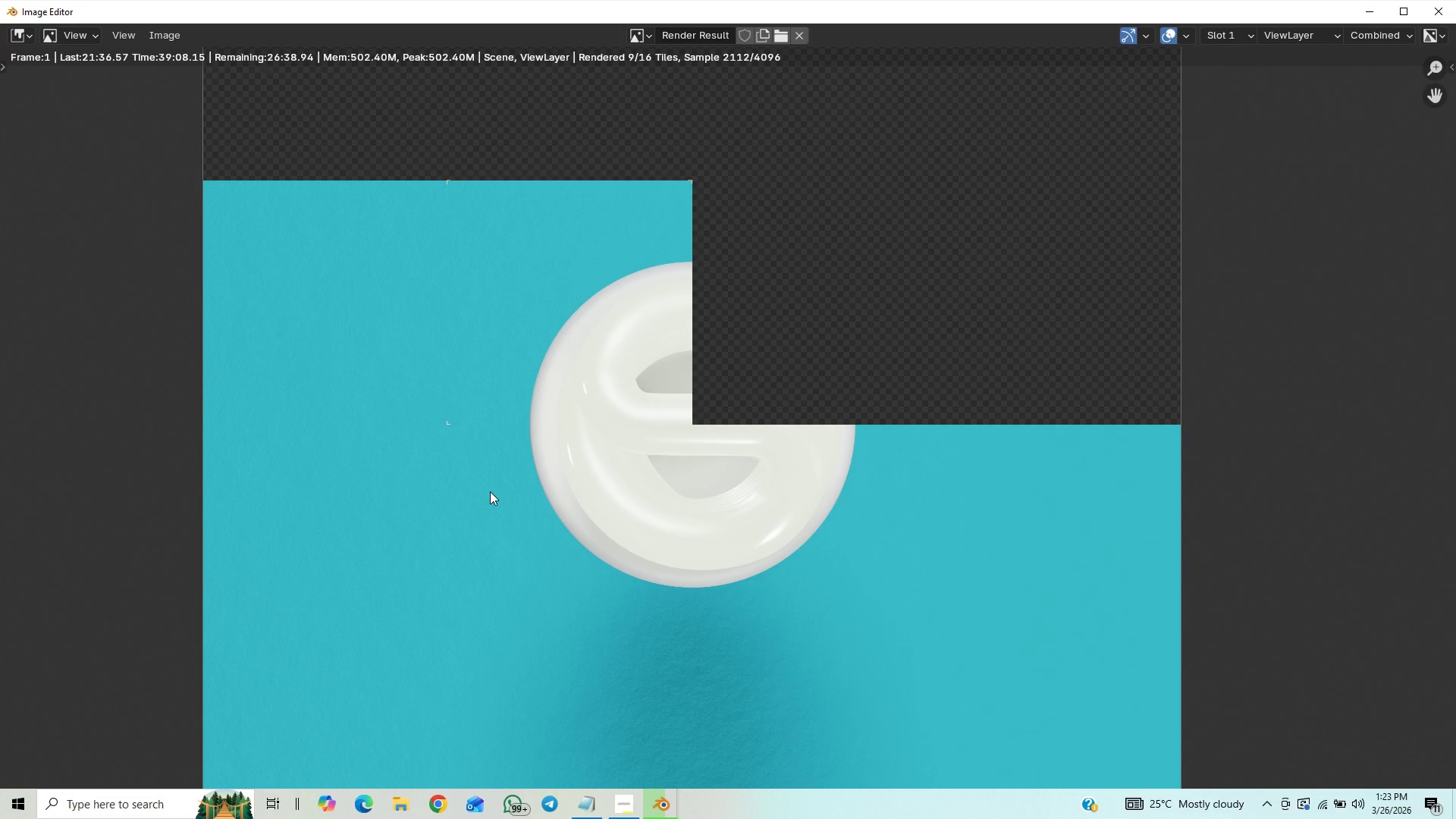 
scroll: coordinate [571, 562], scroll_direction: down, amount: 4.0
 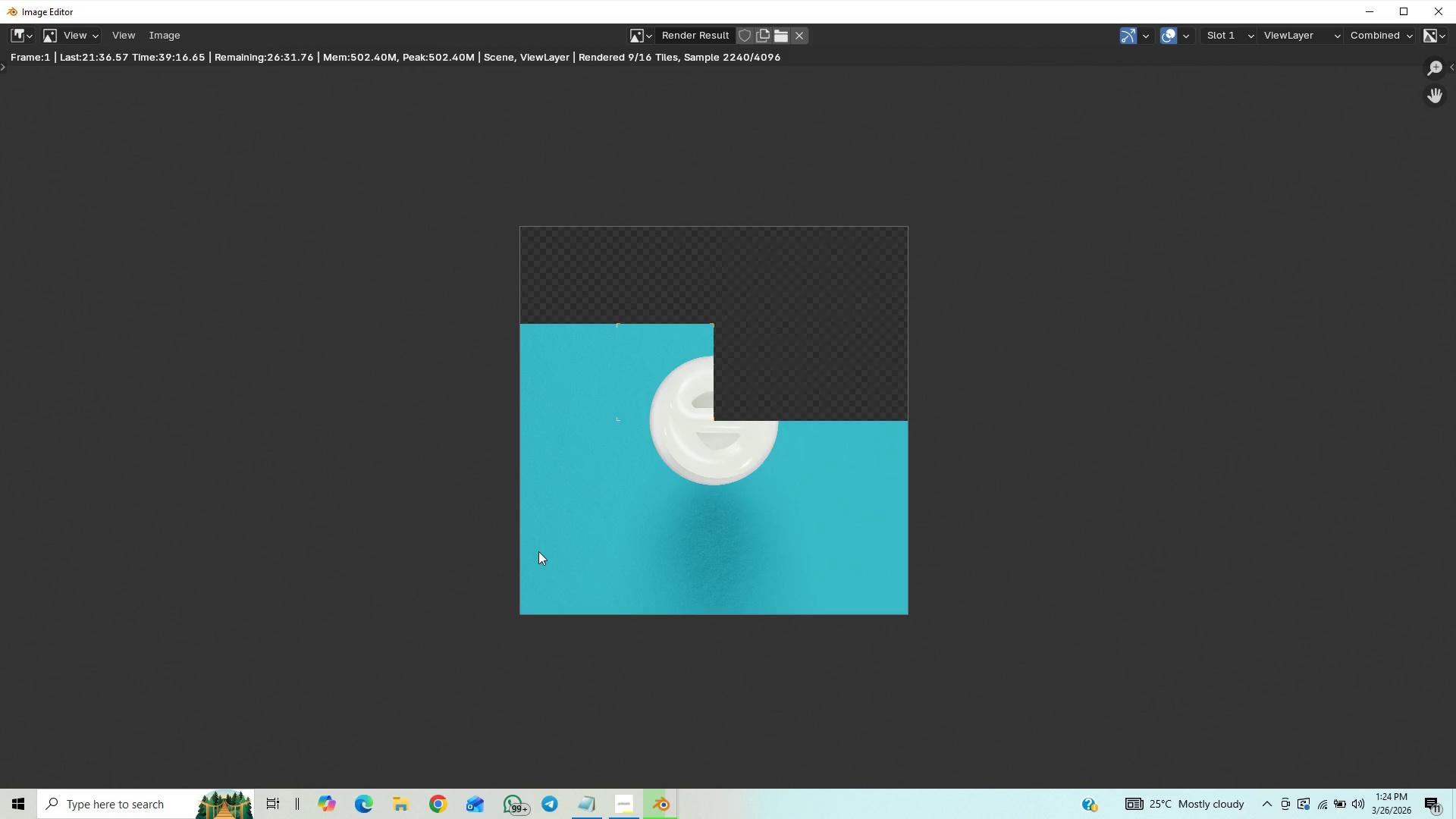 
scroll: coordinate [538, 551], scroll_direction: up, amount: 1.0
 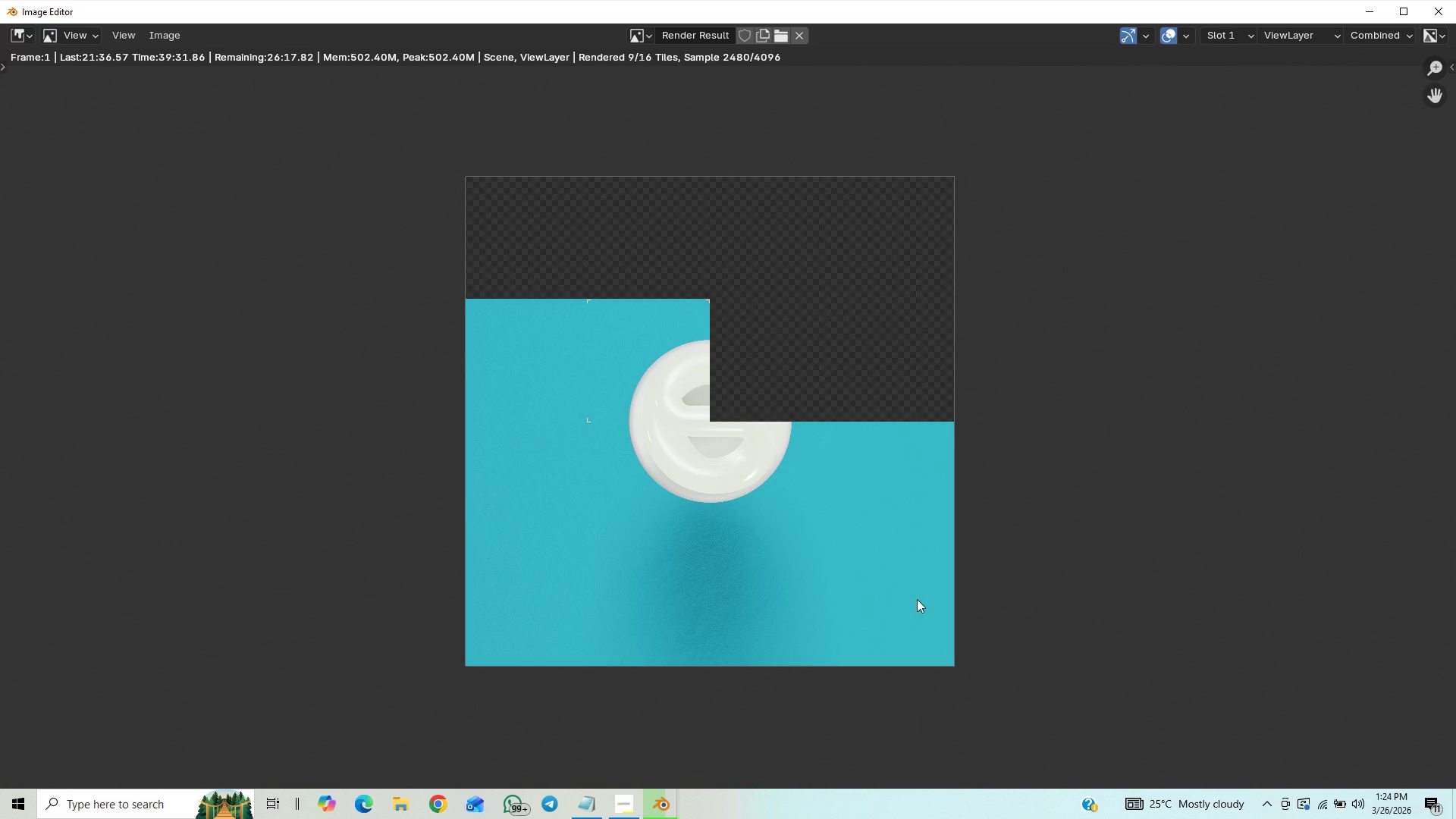 
wait(19.62)
 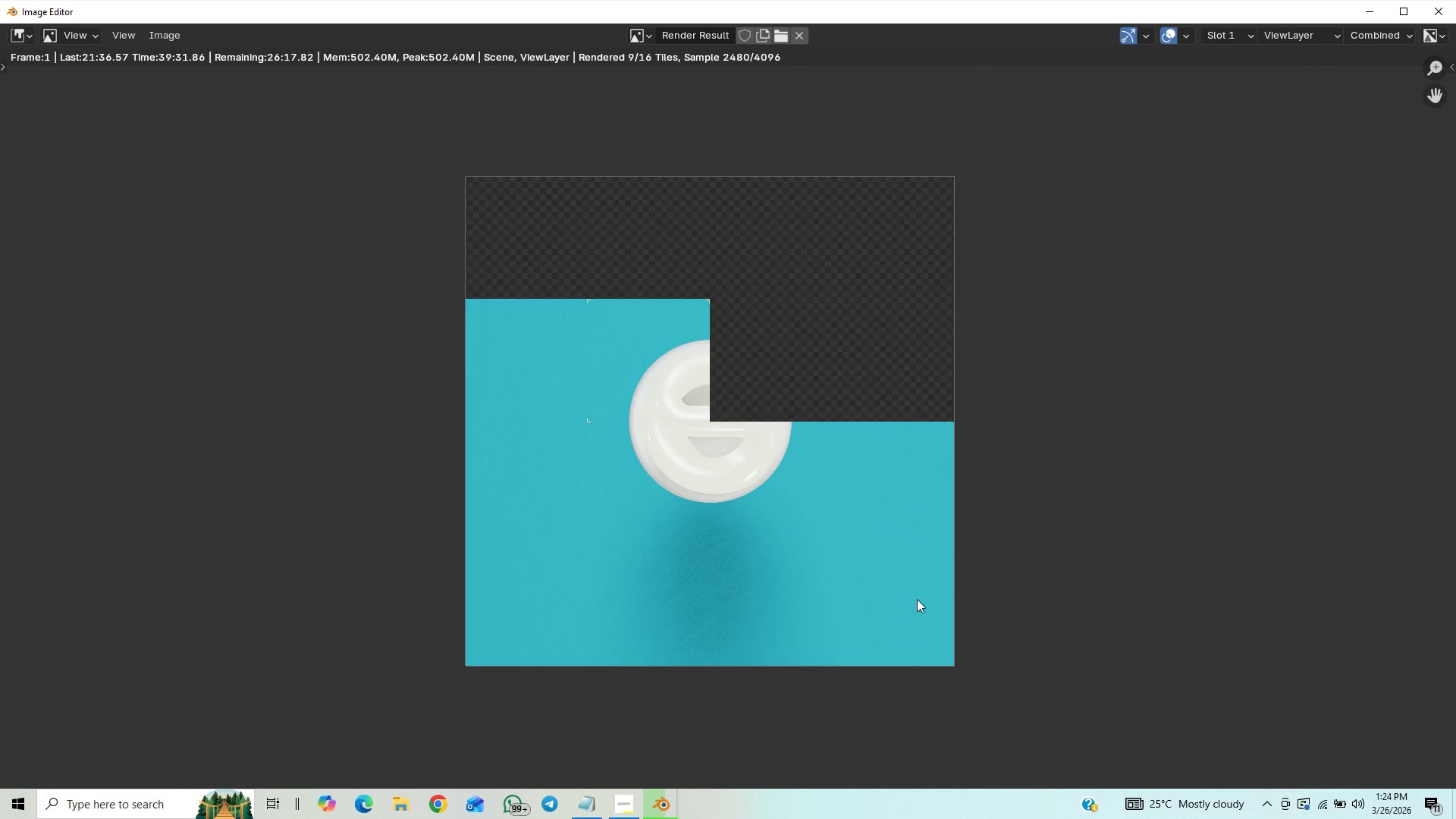 
scroll: coordinate [844, 522], scroll_direction: down, amount: 6.0
 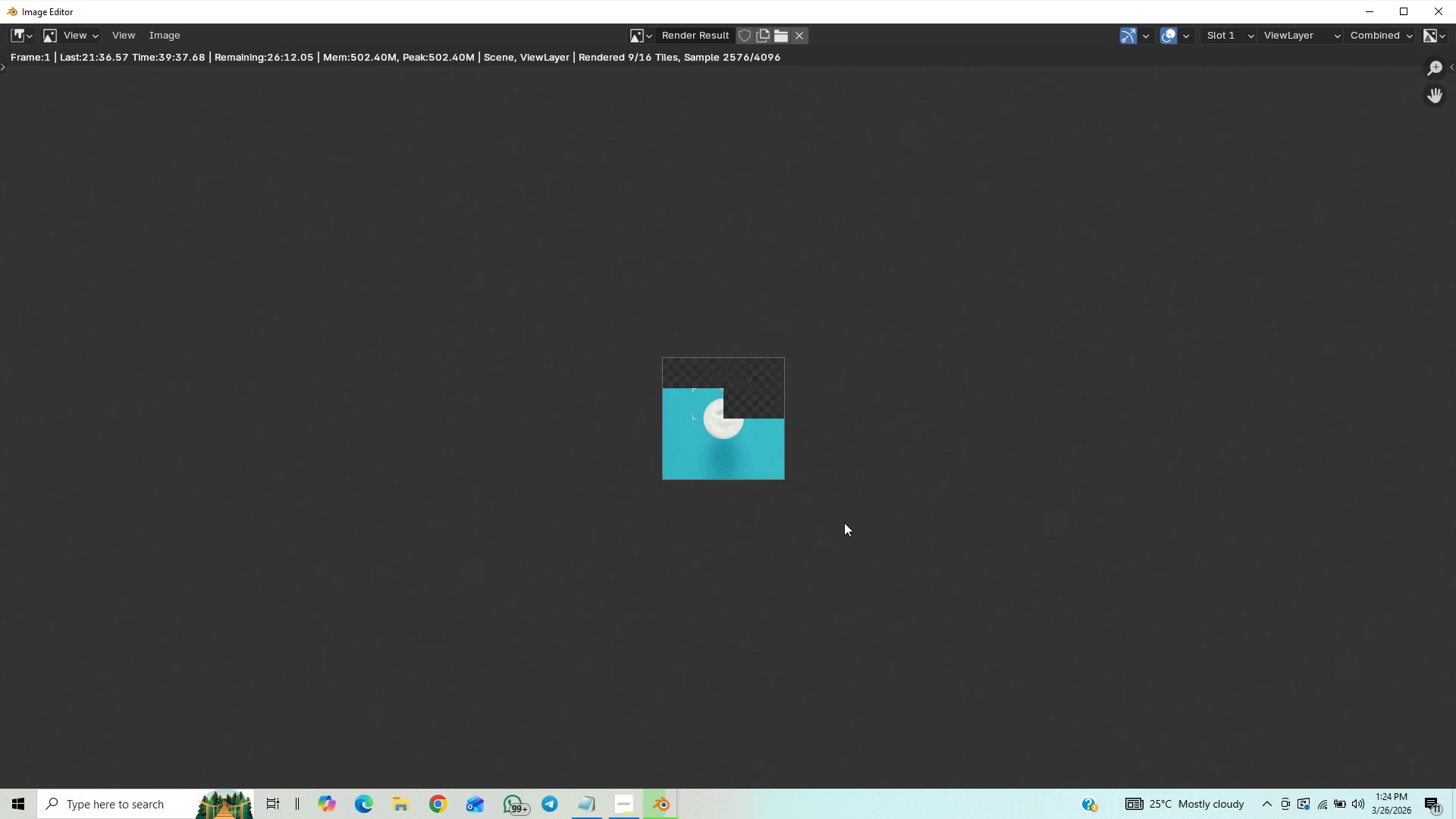 
scroll: coordinate [843, 528], scroll_direction: up, amount: 3.0
 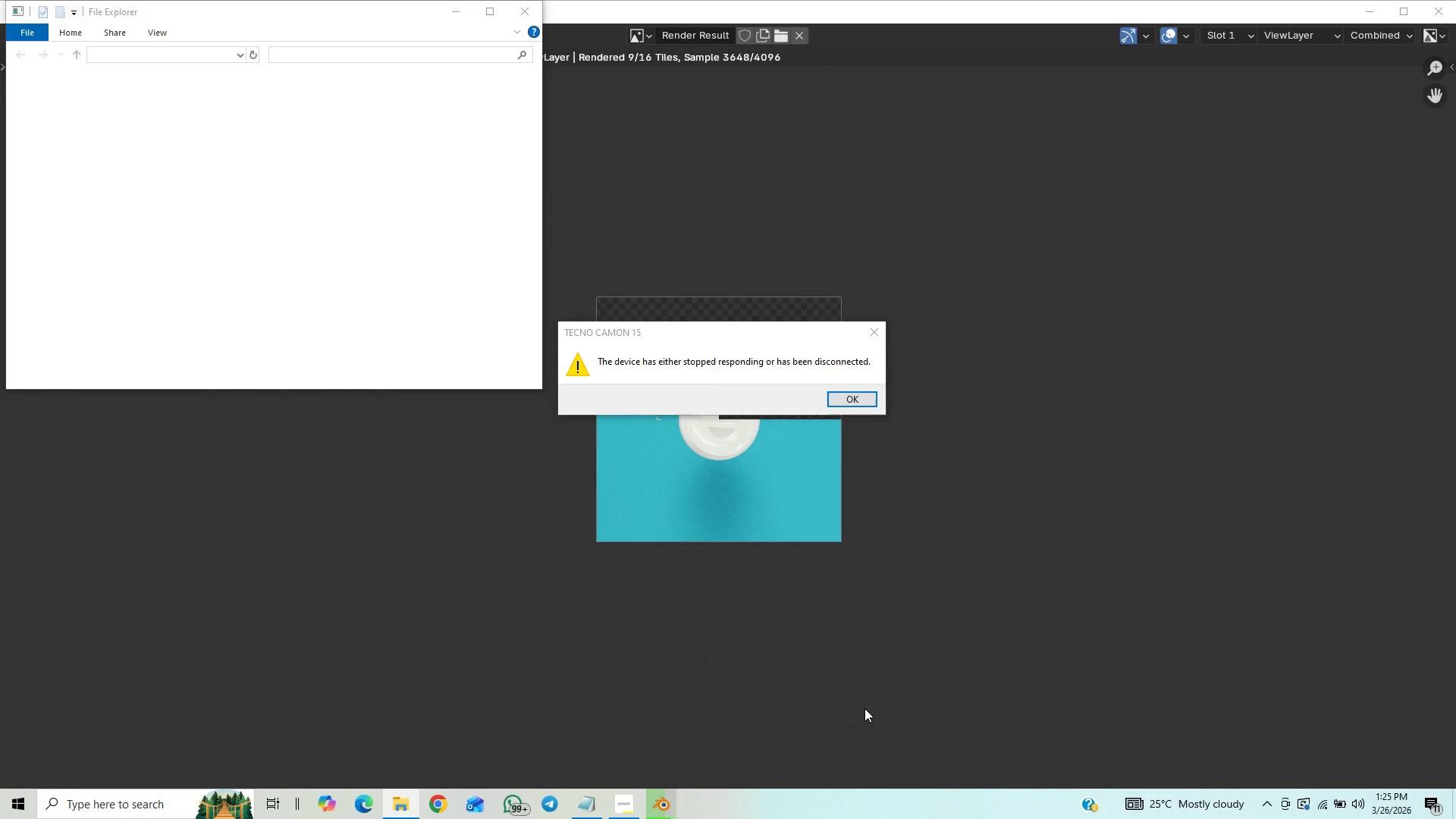 
wait(57.29)
 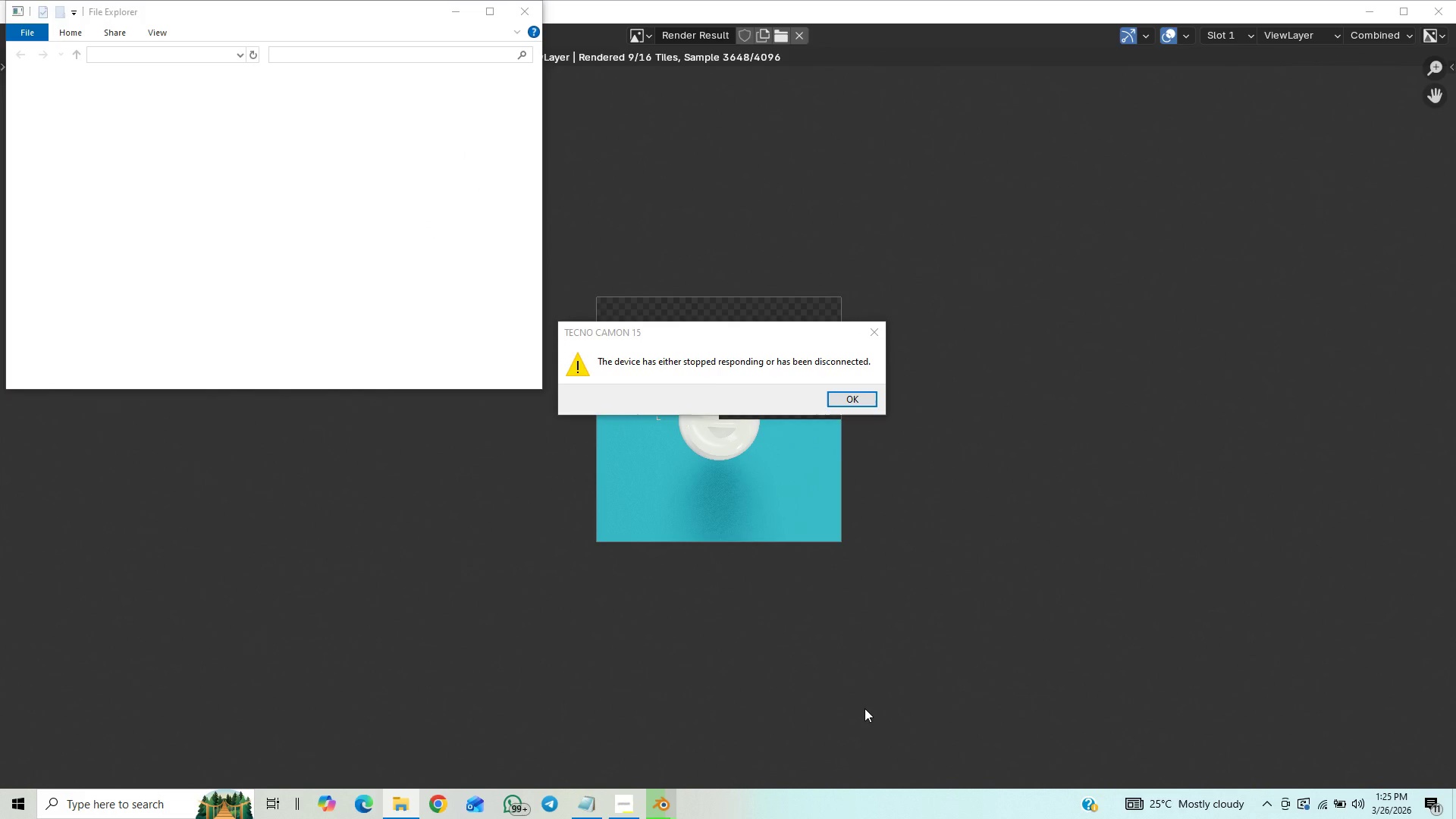 
left_click([866, 406])
 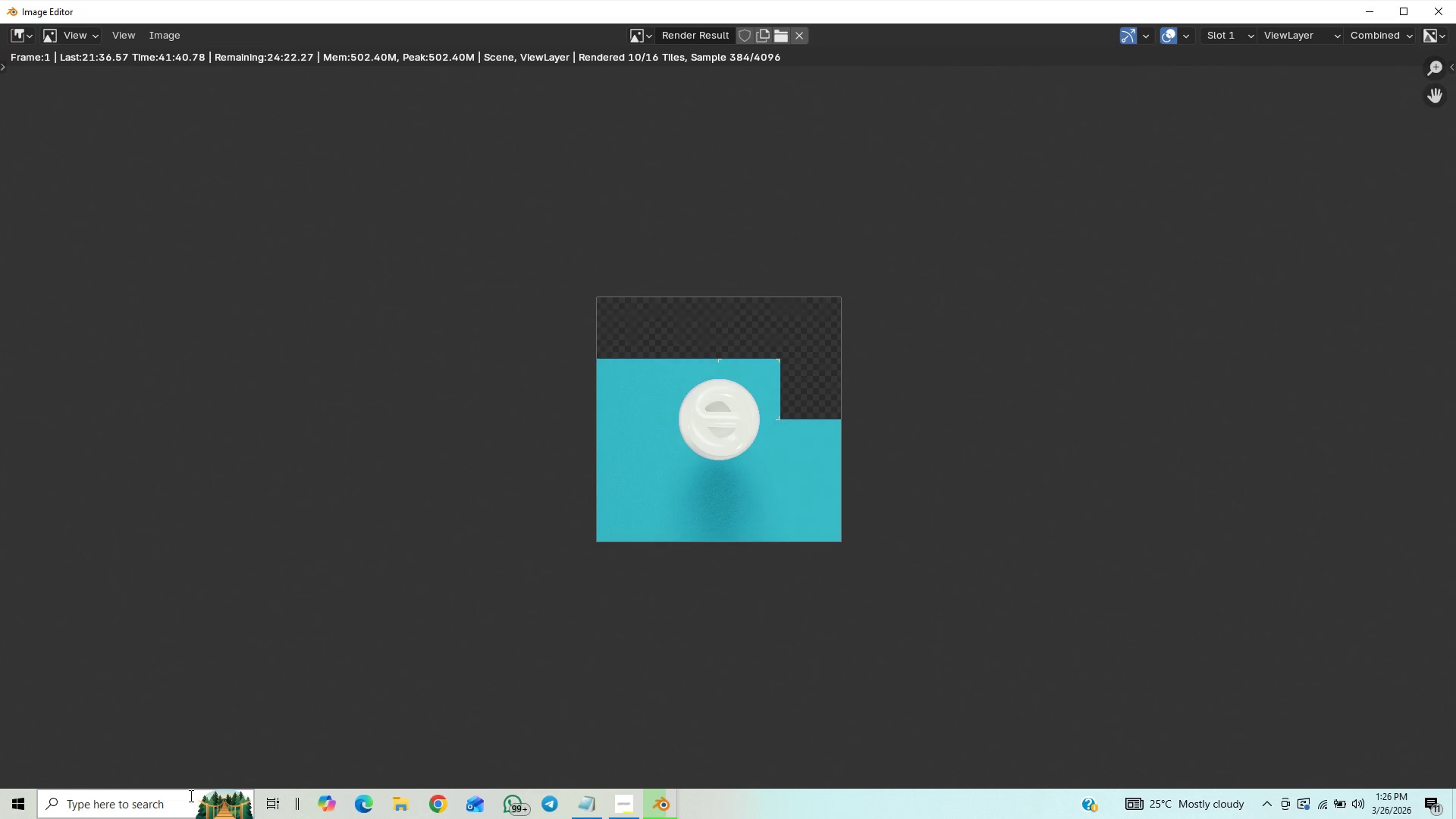 
wait(68.86)
 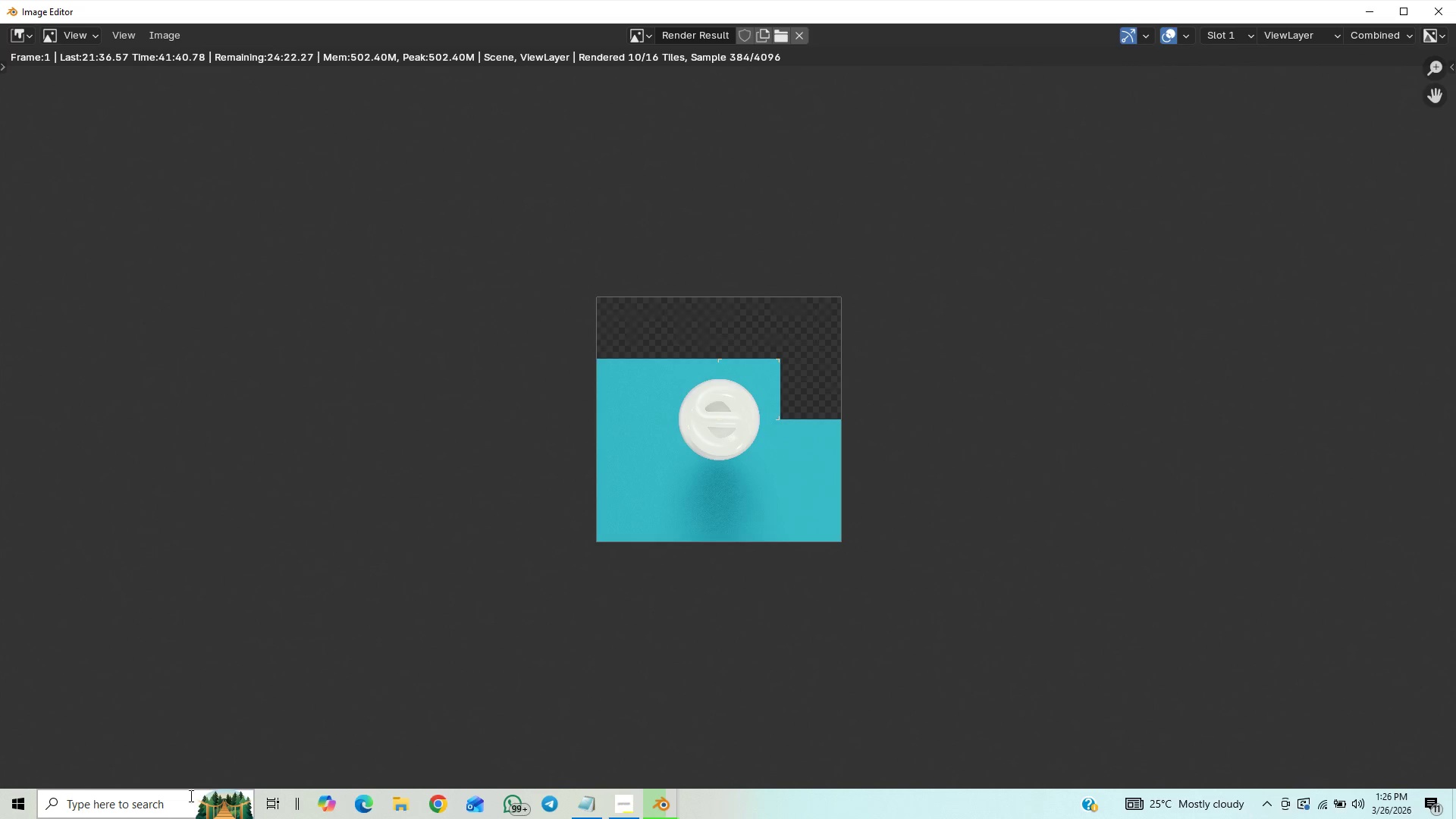 
left_click([620, 808])